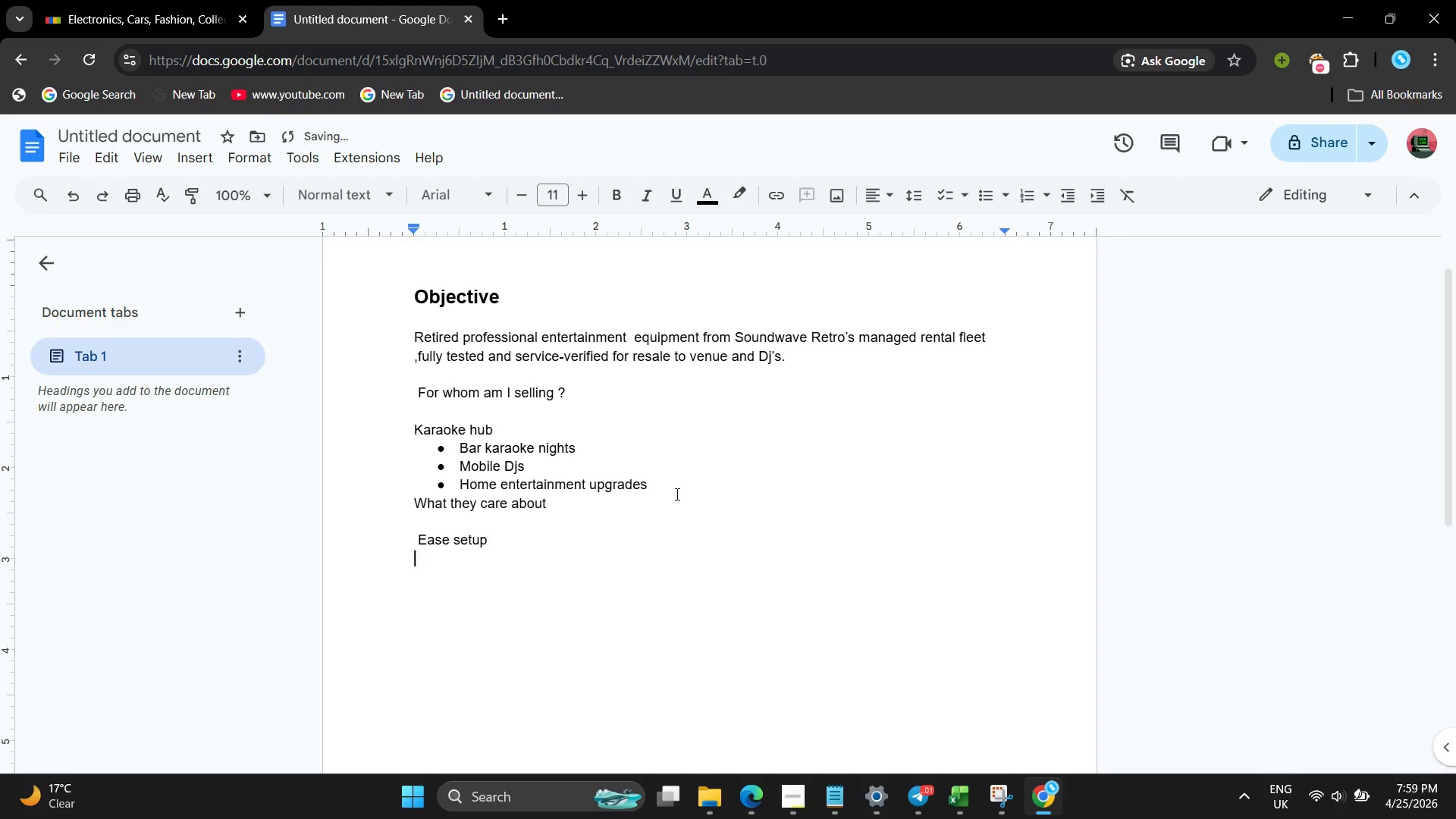 
key(Enter)
 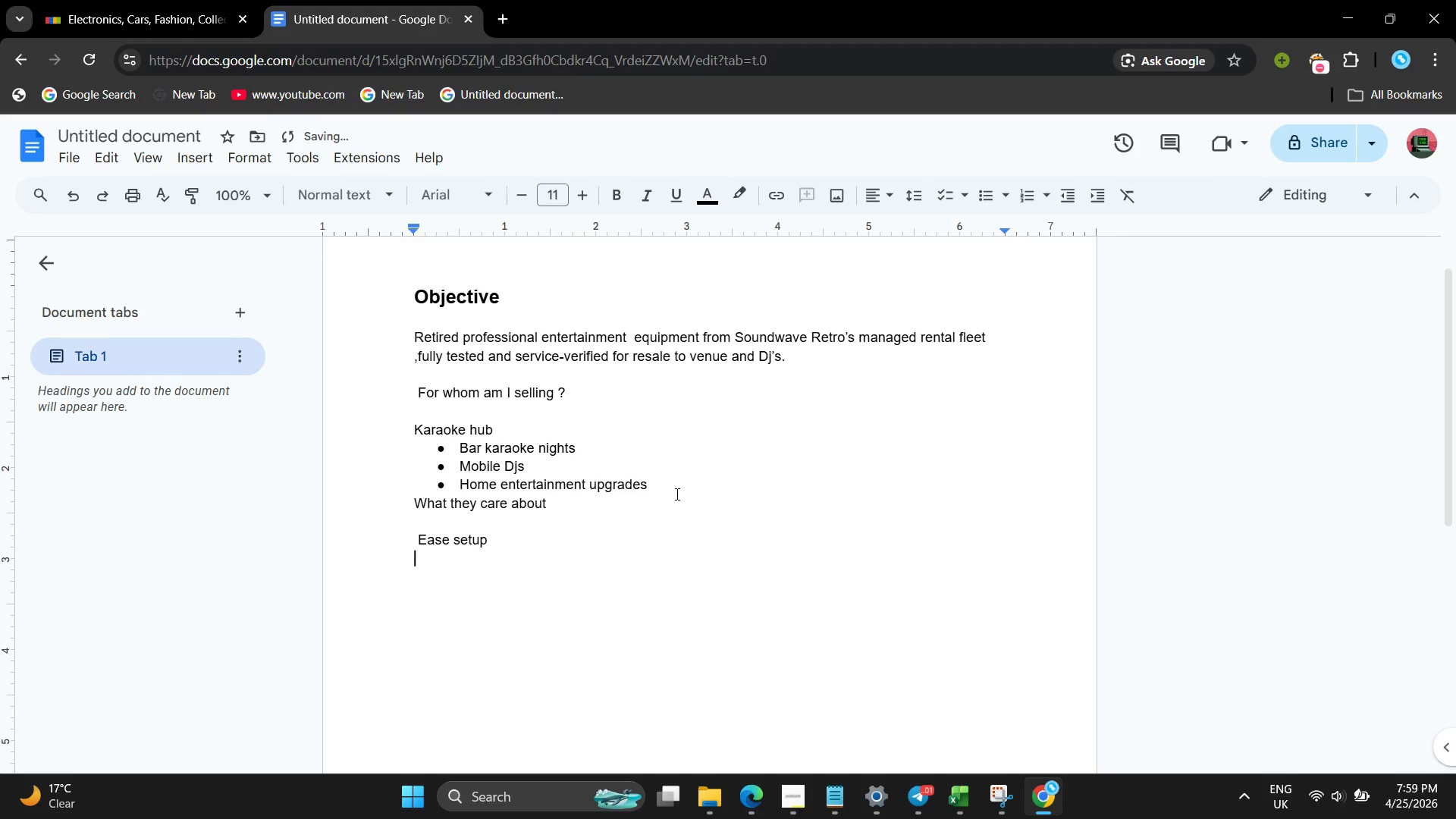 
type(Mic quz)
key(Backspace)
type(ality)
 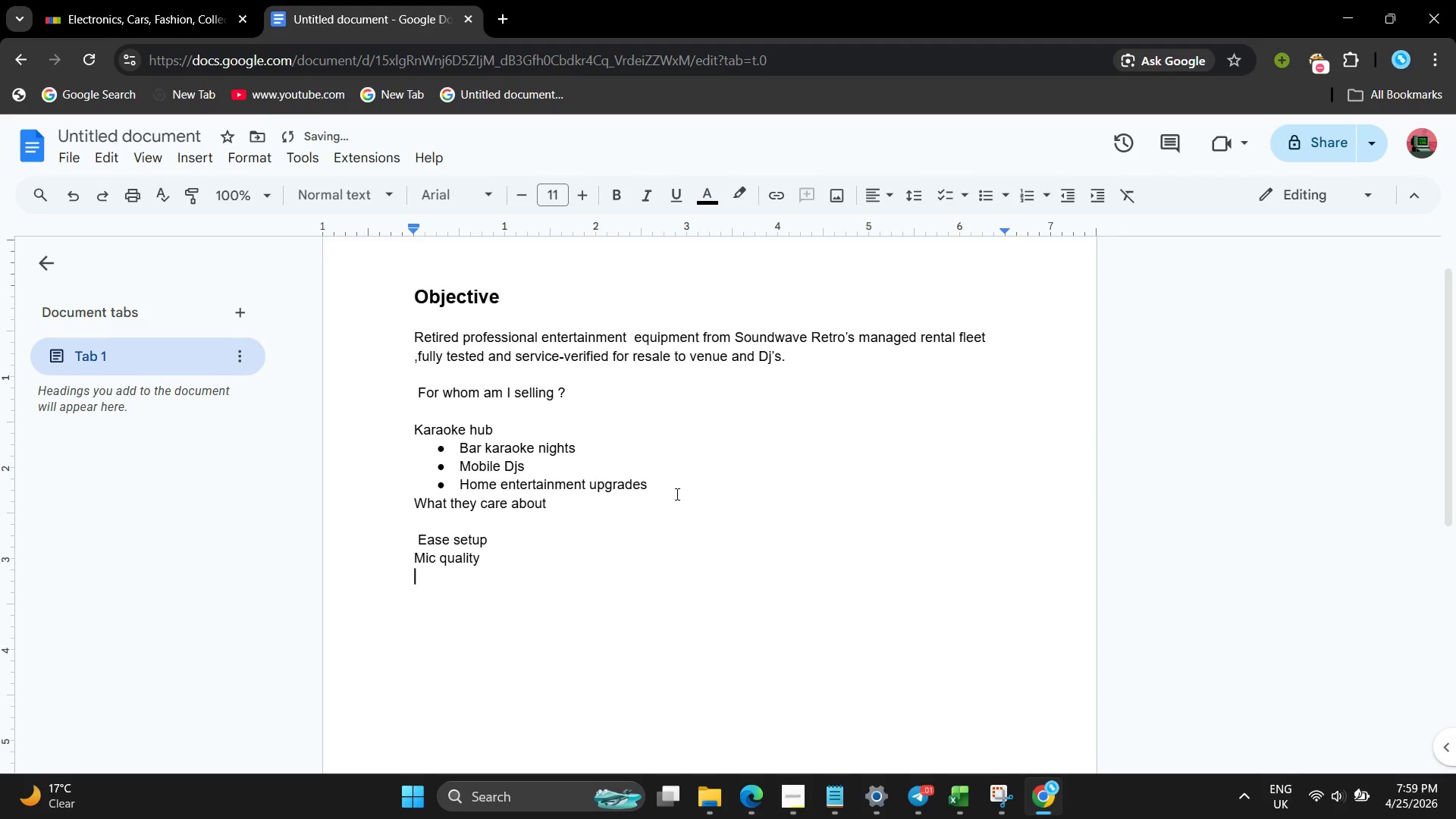 
key(Enter)
 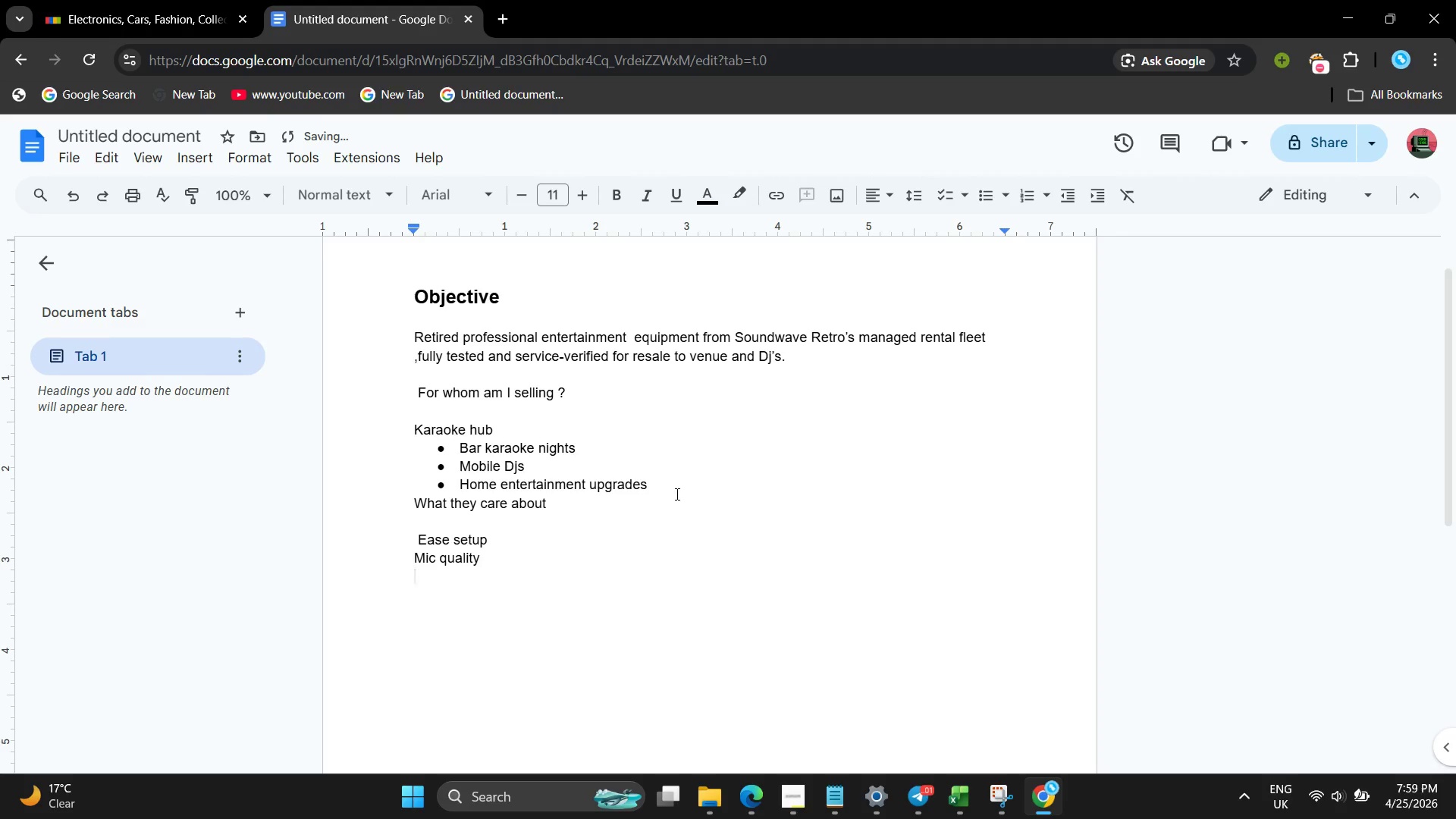 
type(Relaibility)
 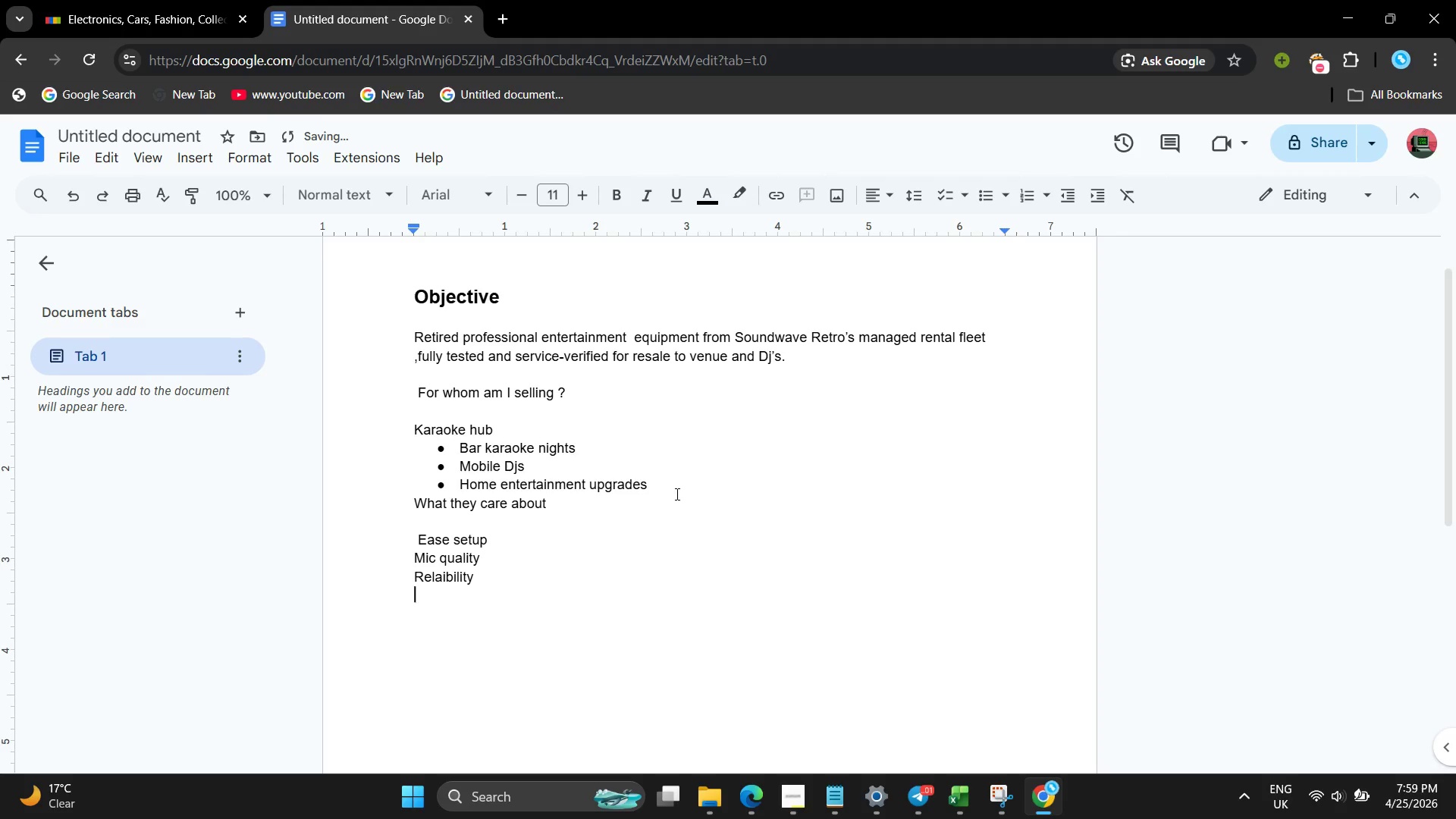 
key(Enter)
 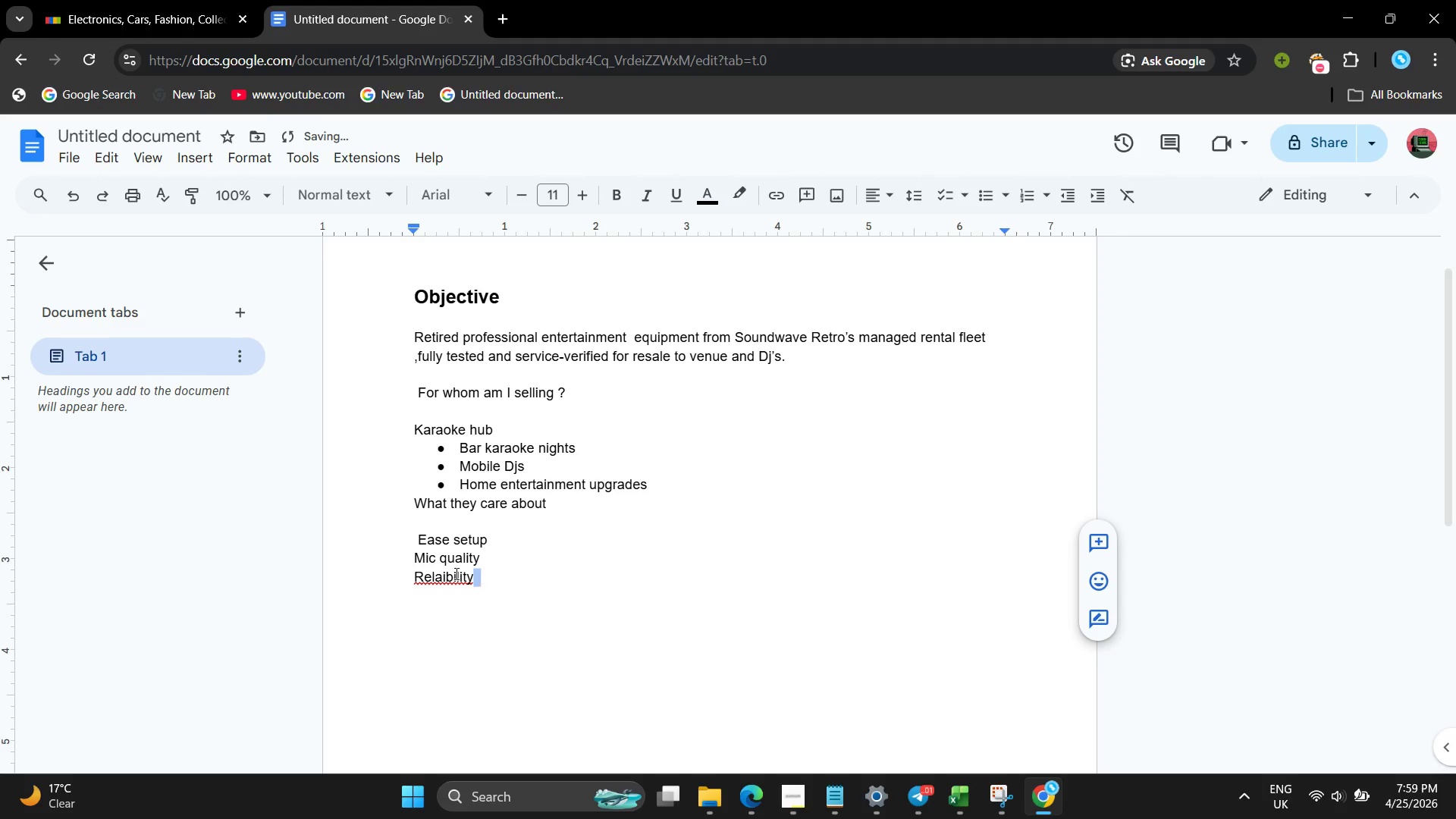 
double_click([467, 544])
 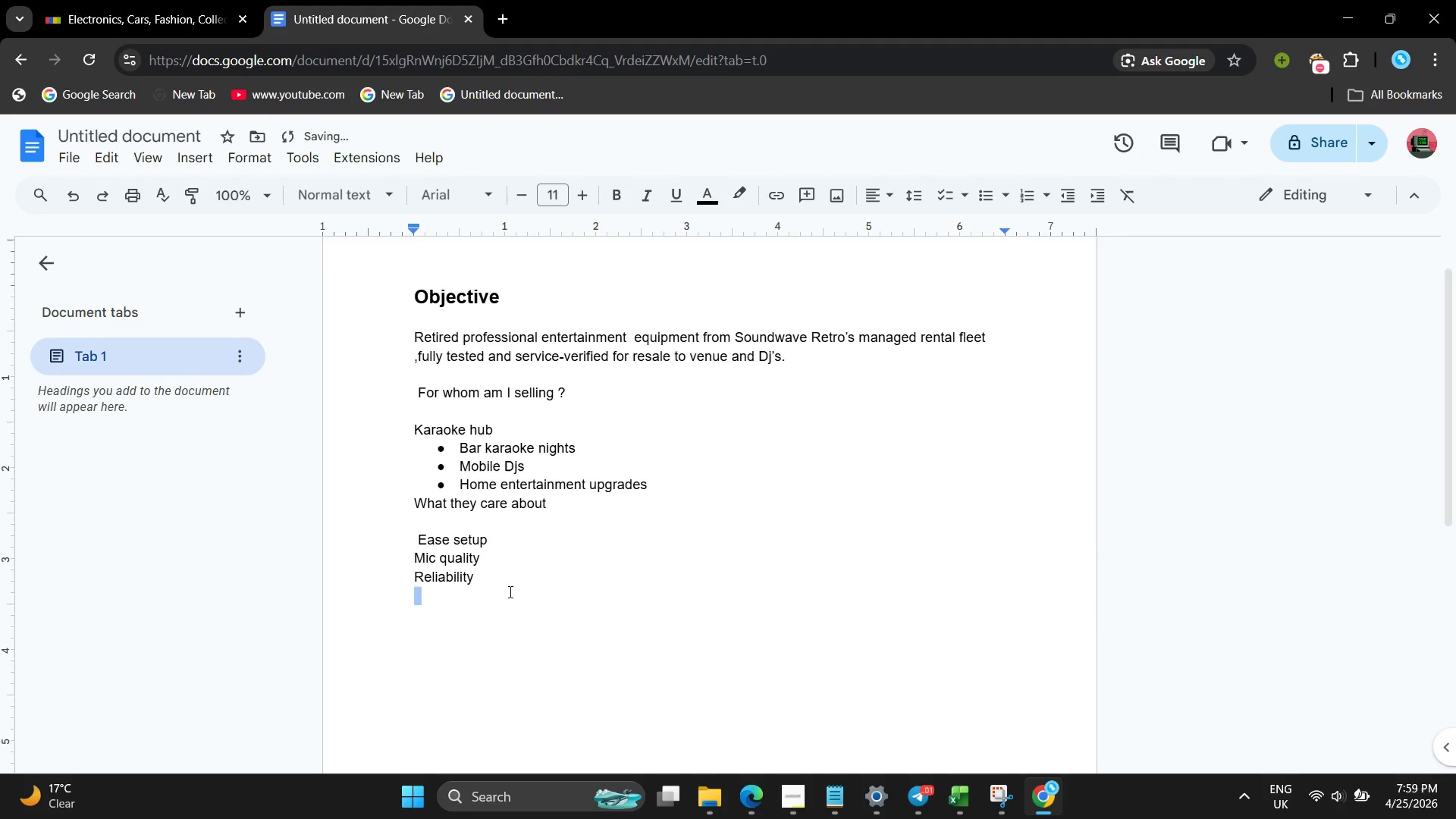 
left_click_drag(start_coordinate=[509, 594], to_coordinate=[413, 541])
 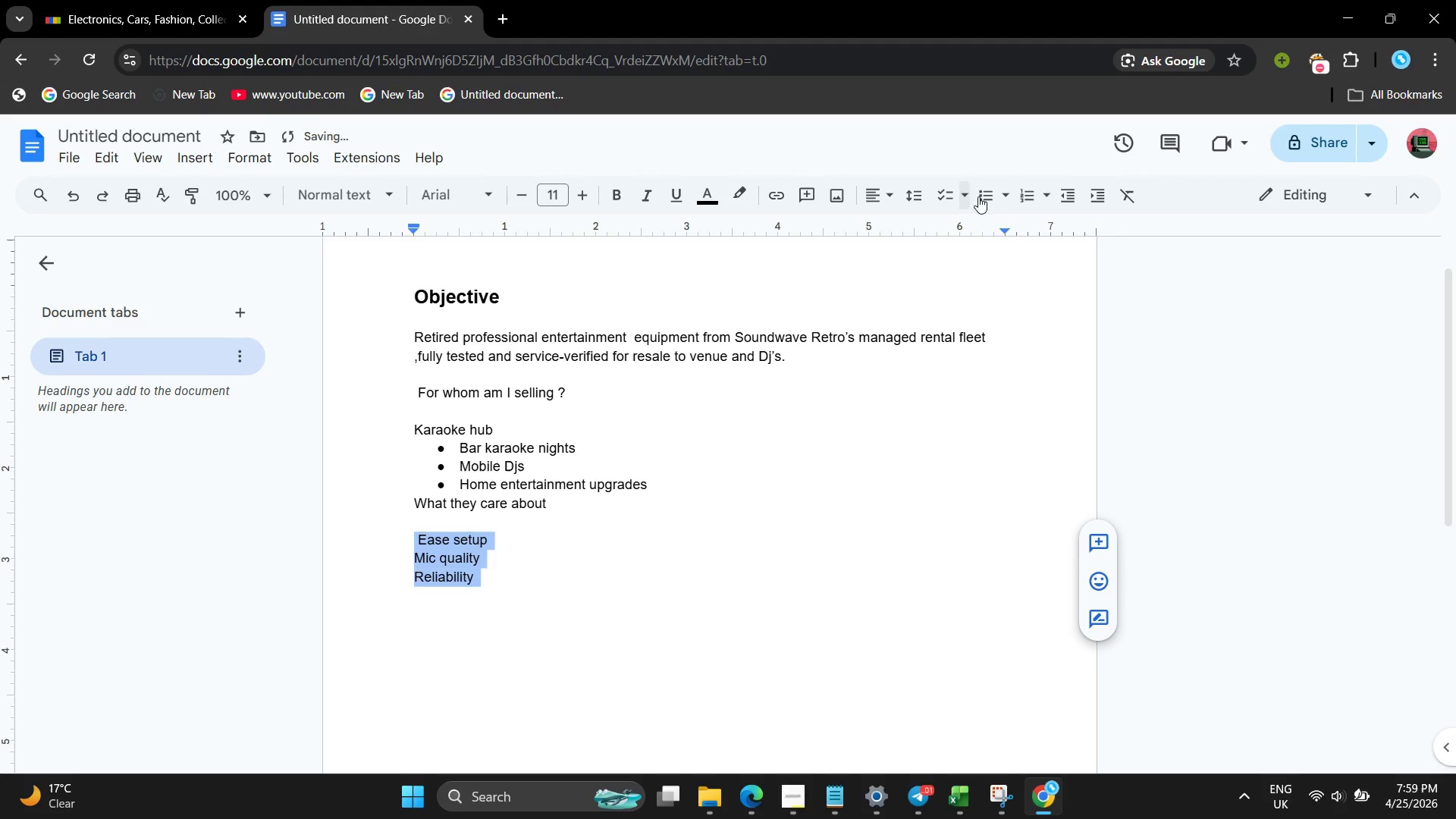 
left_click([989, 196])
 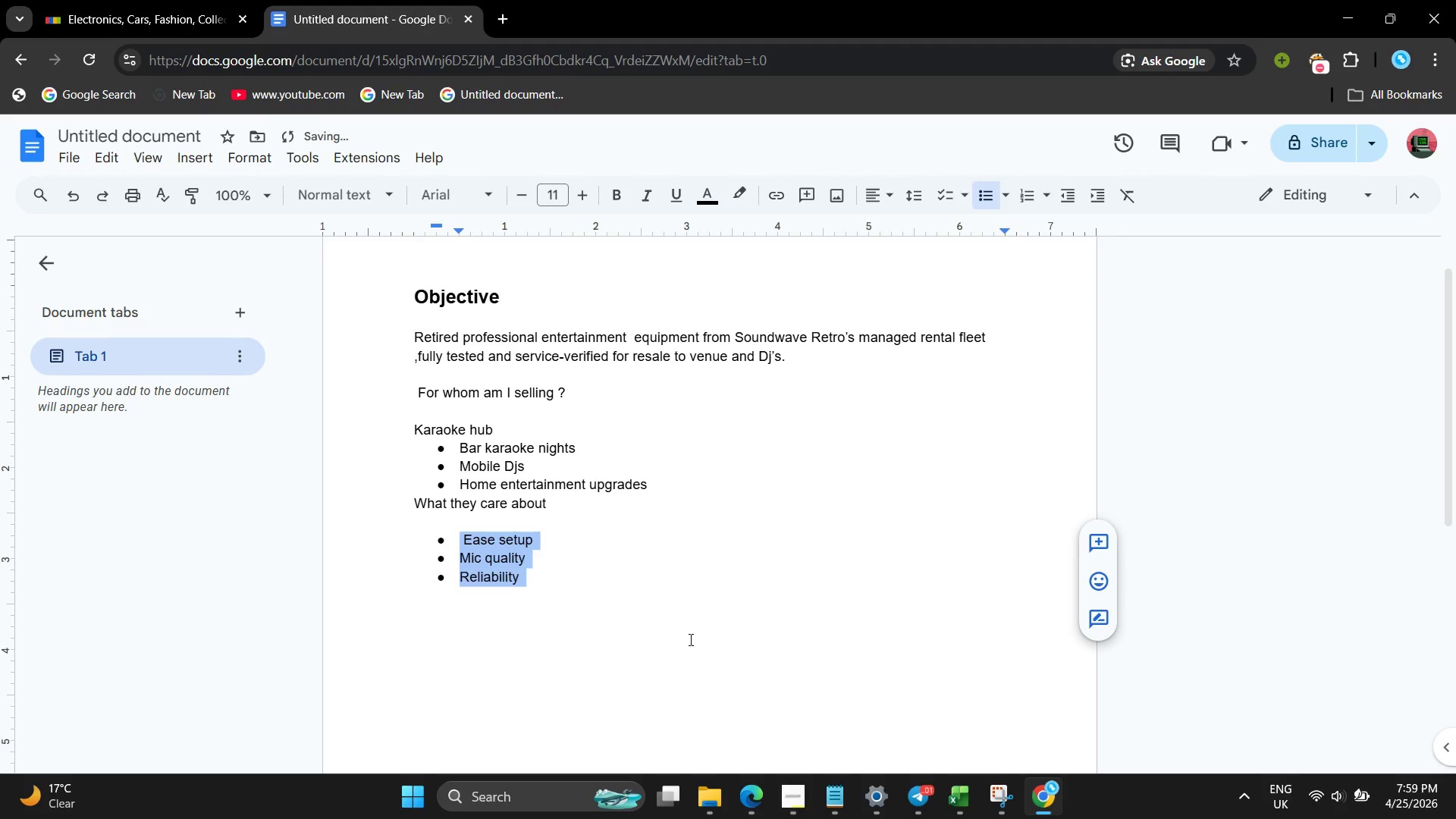 
left_click([667, 623])
 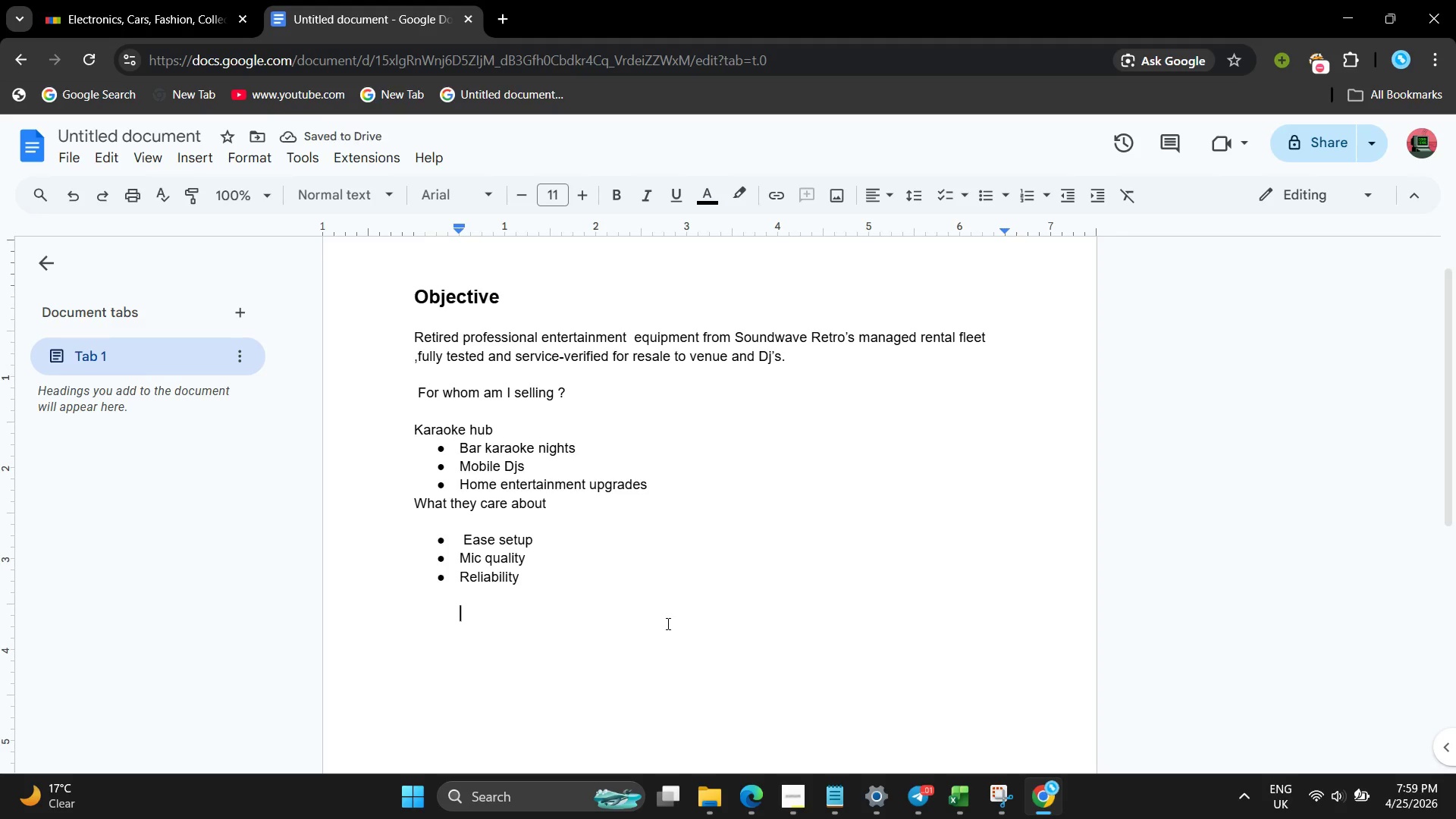 
key(Backspace)
 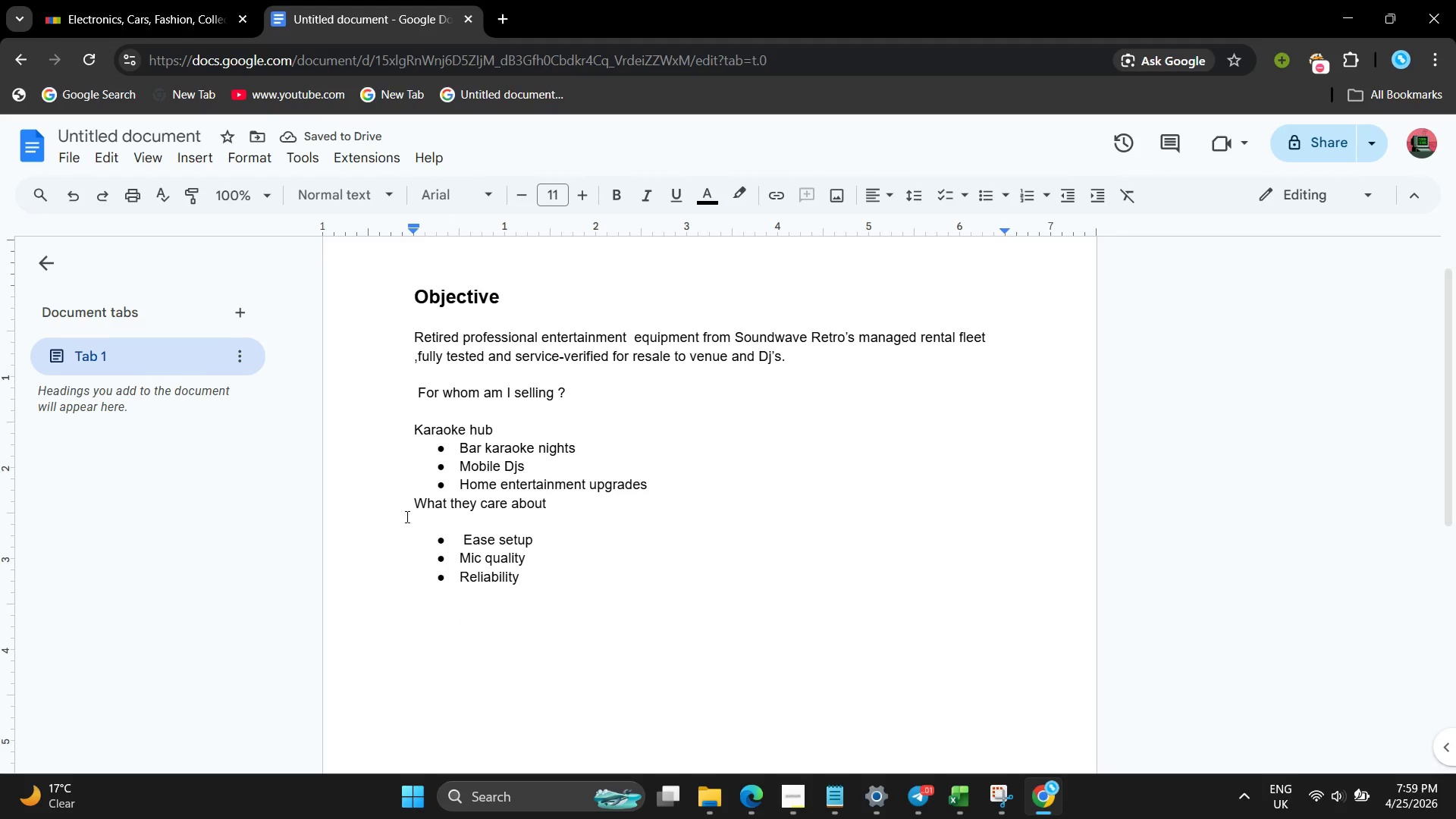 
left_click([413, 503])
 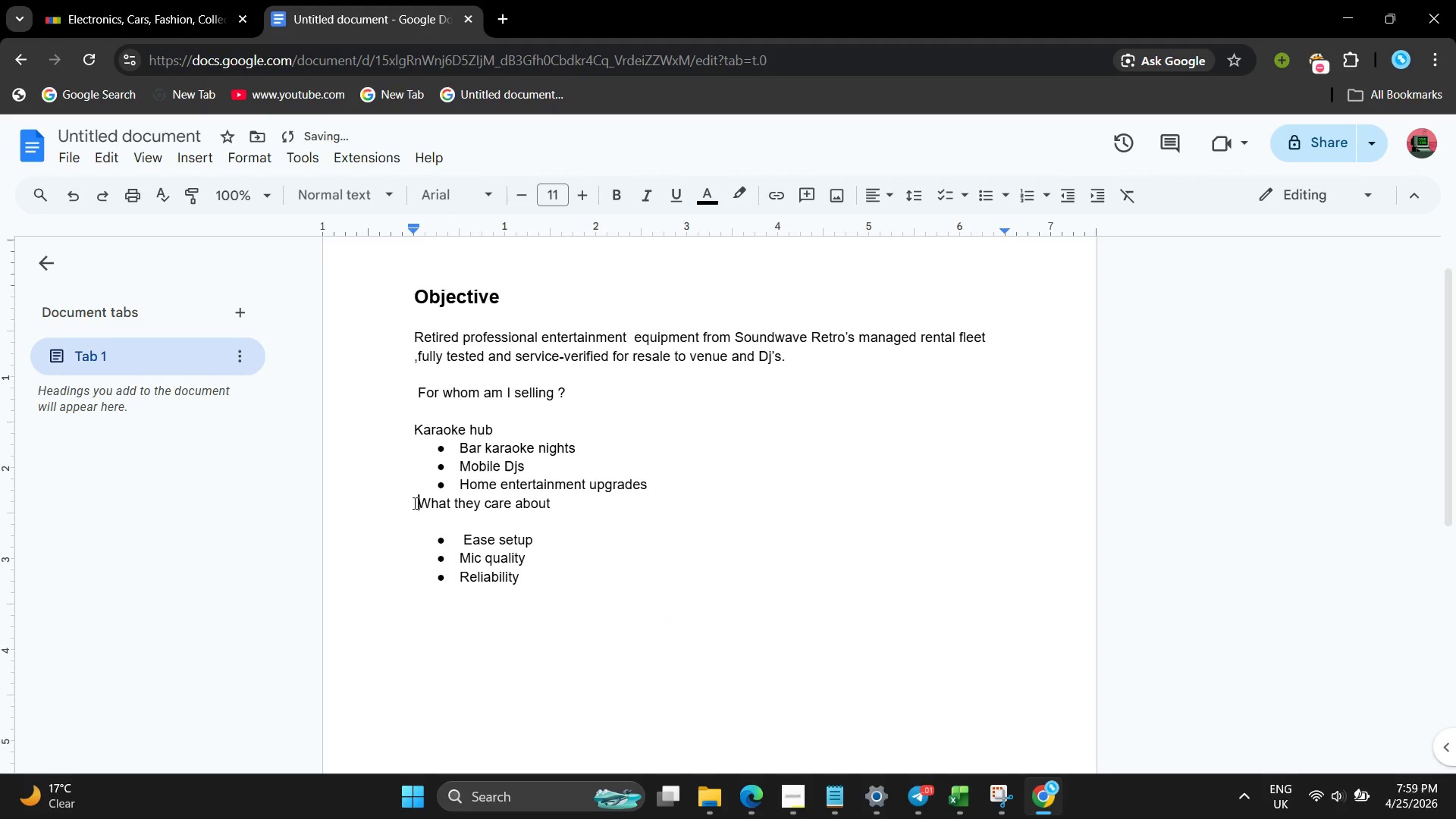 
key(Space)
 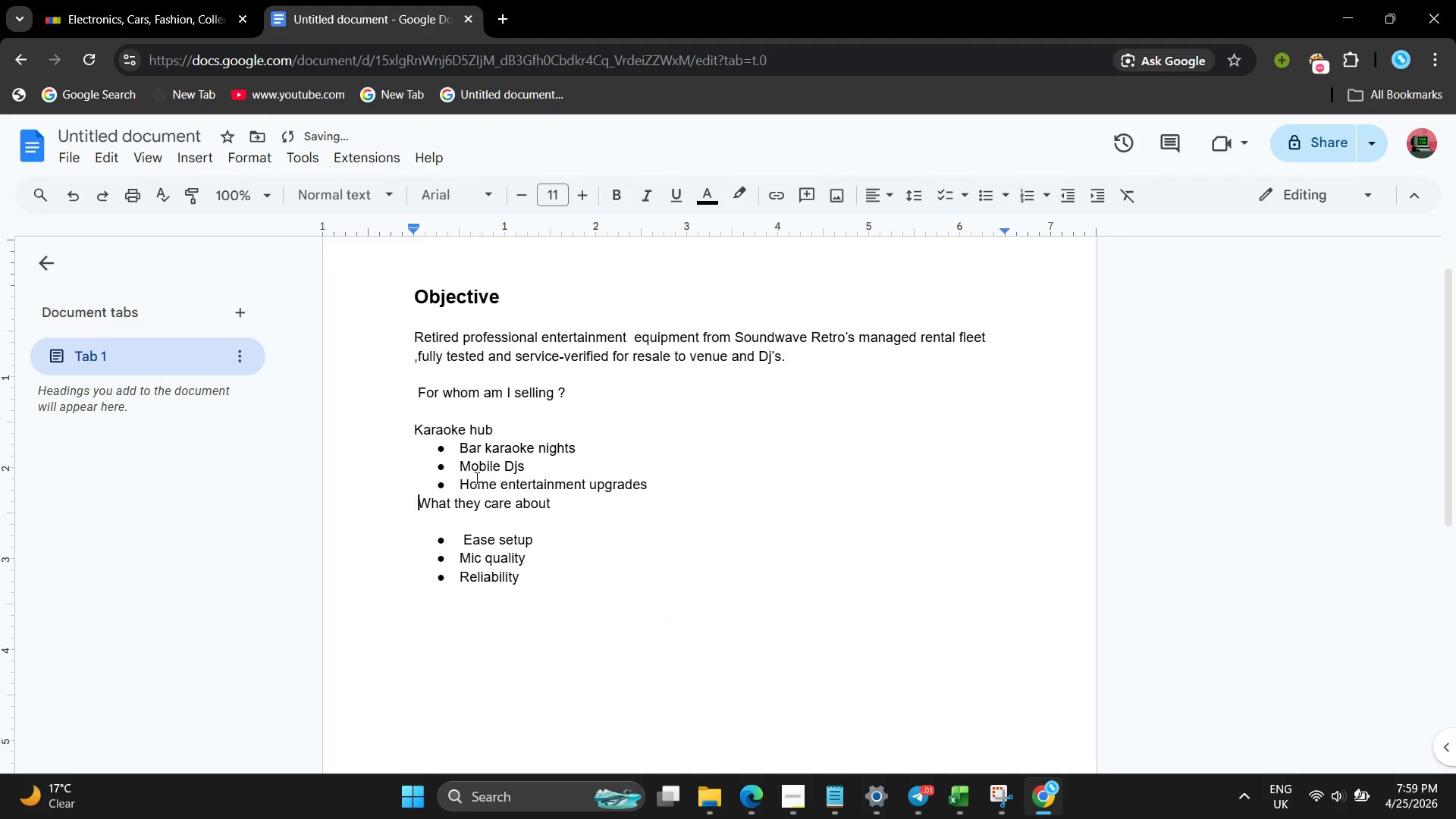 
key(Space)
 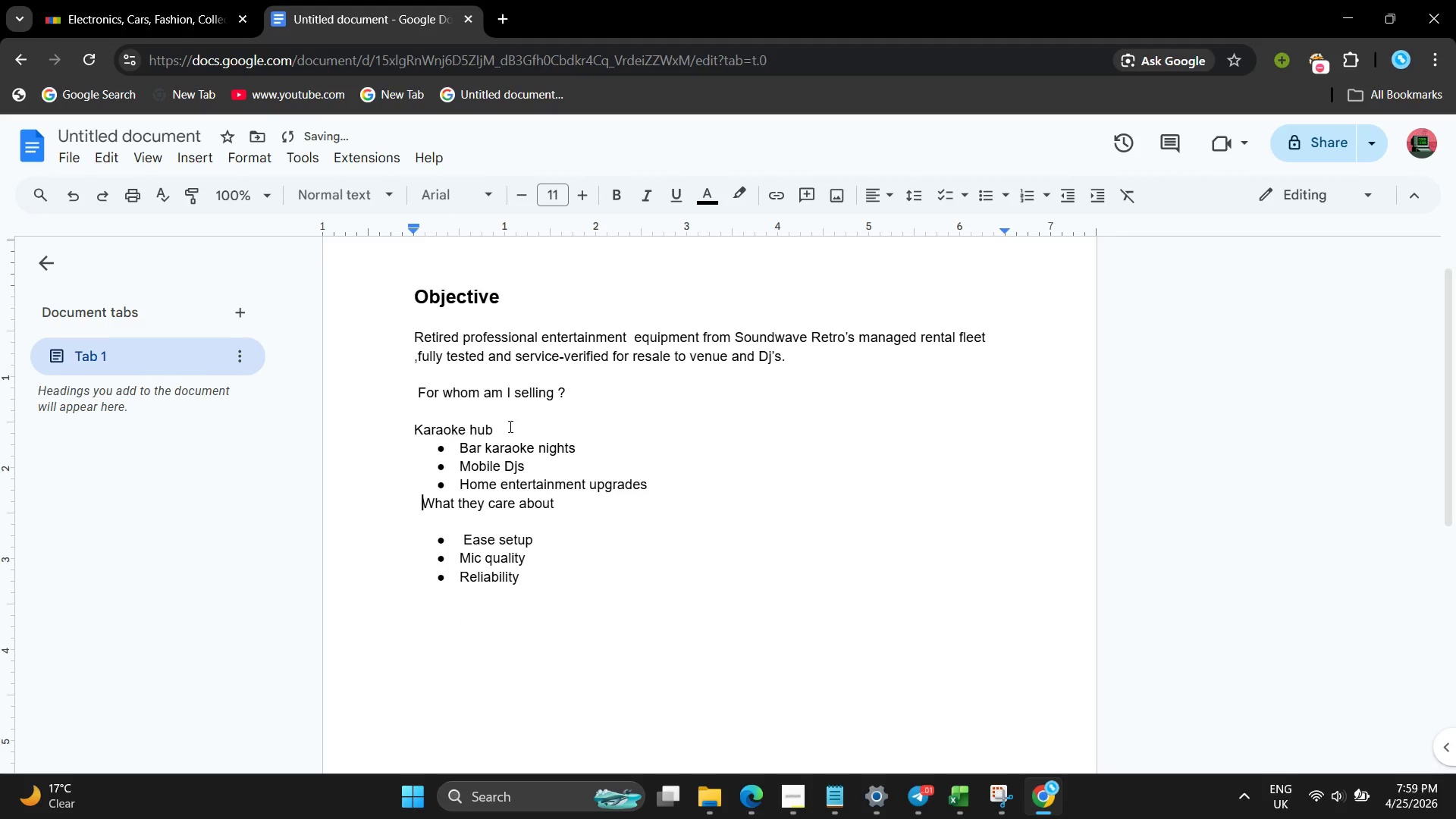 
left_click_drag(start_coordinate=[509, 426], to_coordinate=[381, 430])
 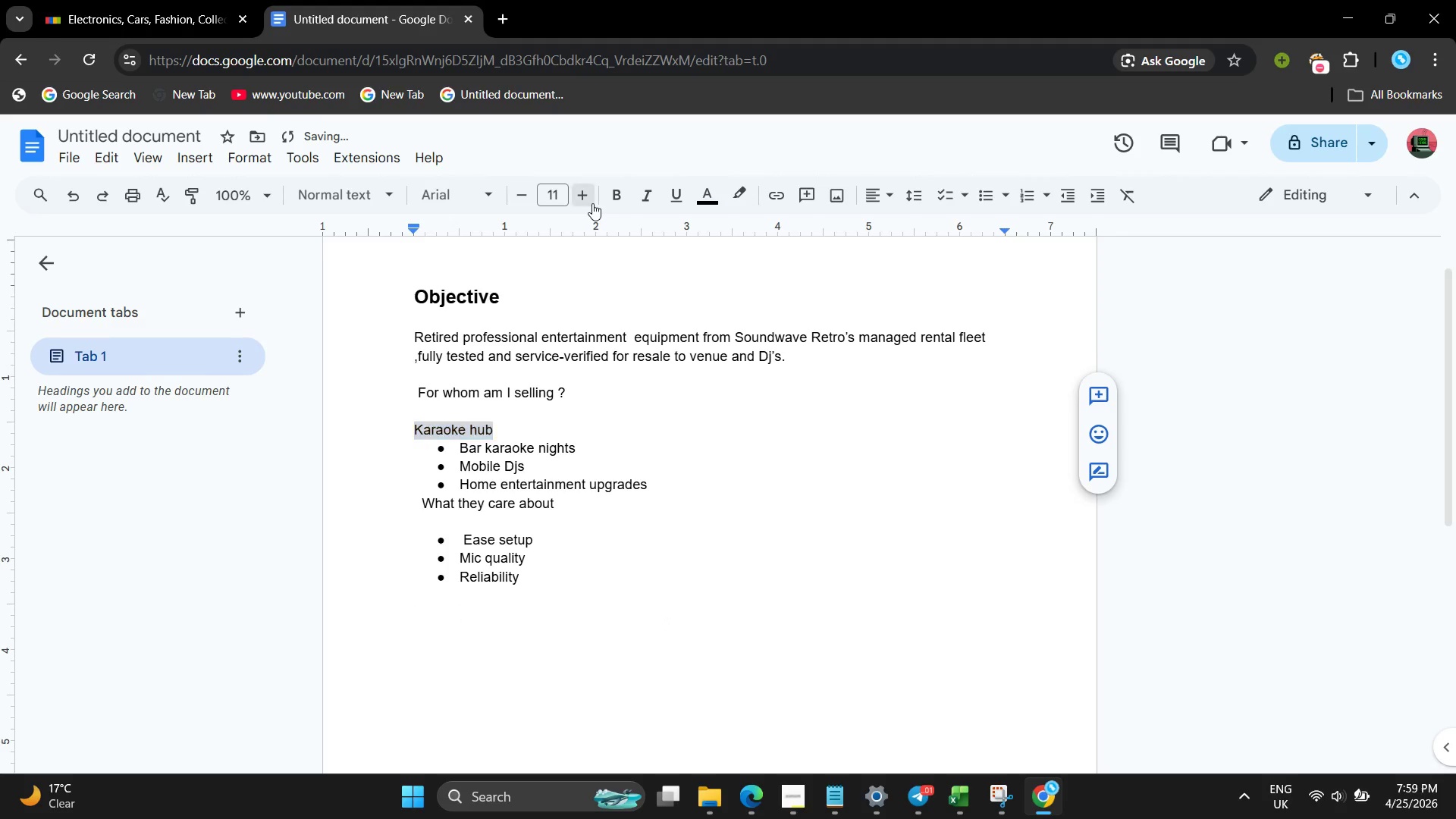 
double_click([592, 203])
 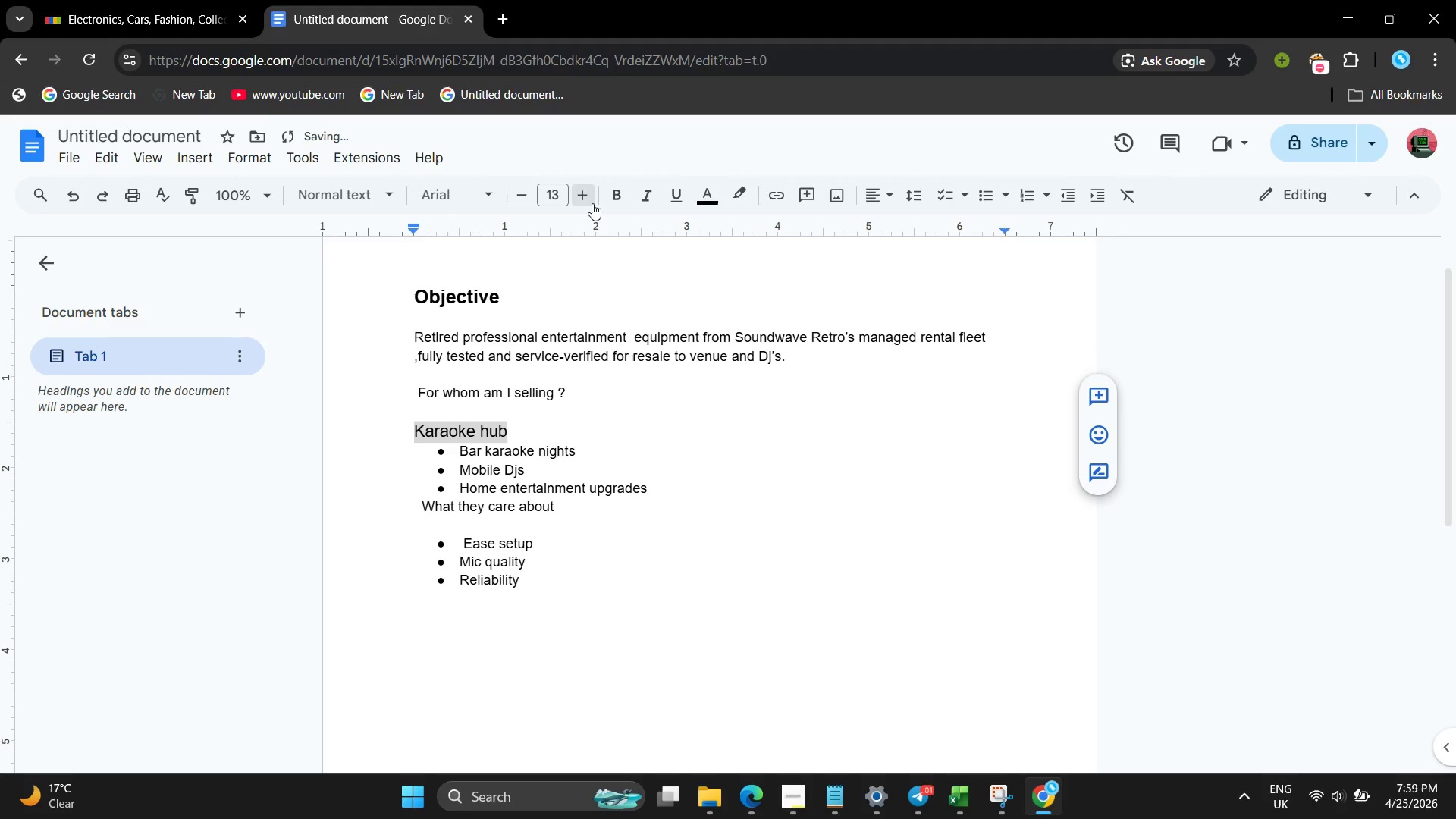 
triple_click([592, 203])
 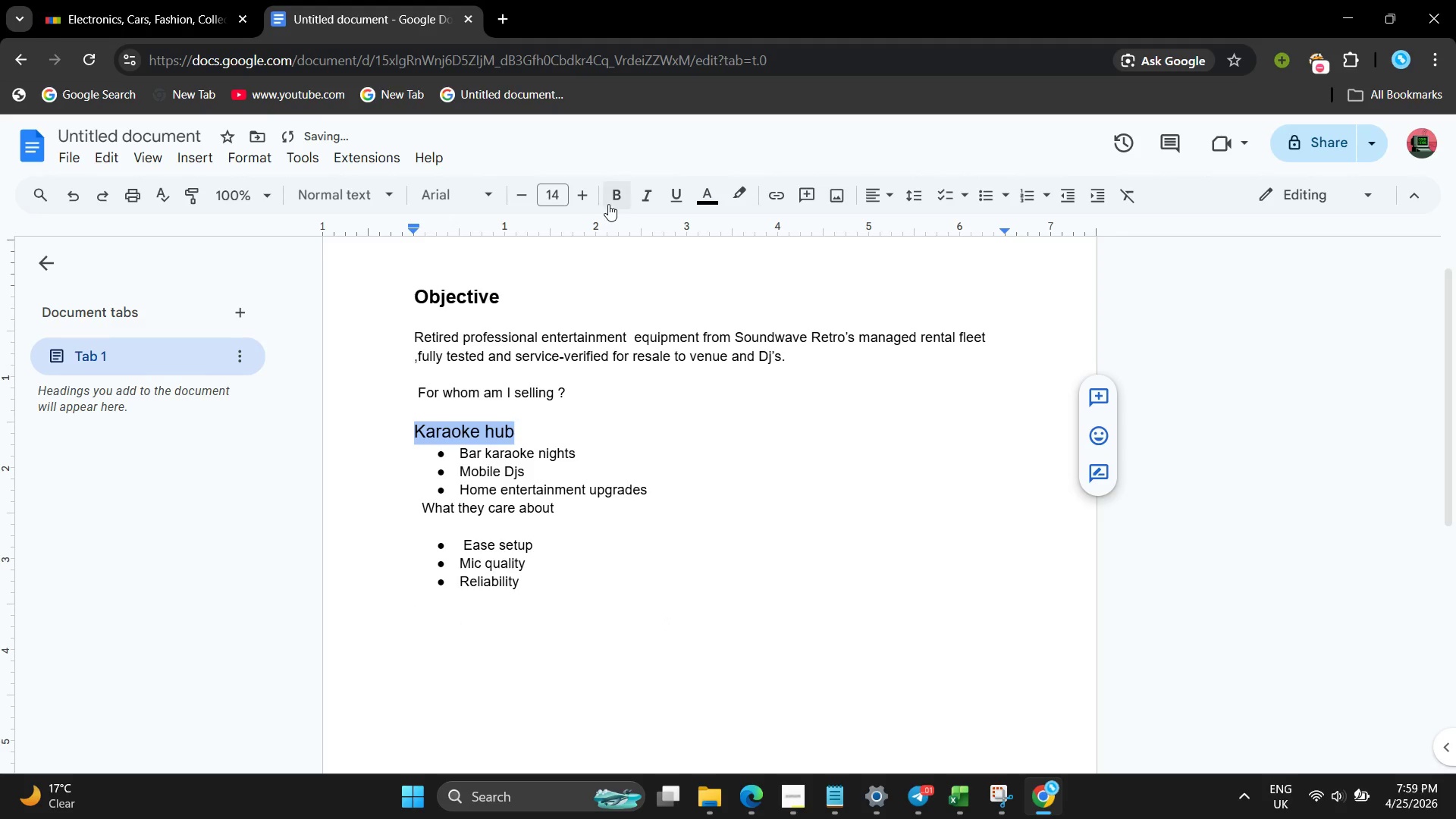 
left_click_drag(start_coordinate=[613, 202], to_coordinate=[617, 200])
 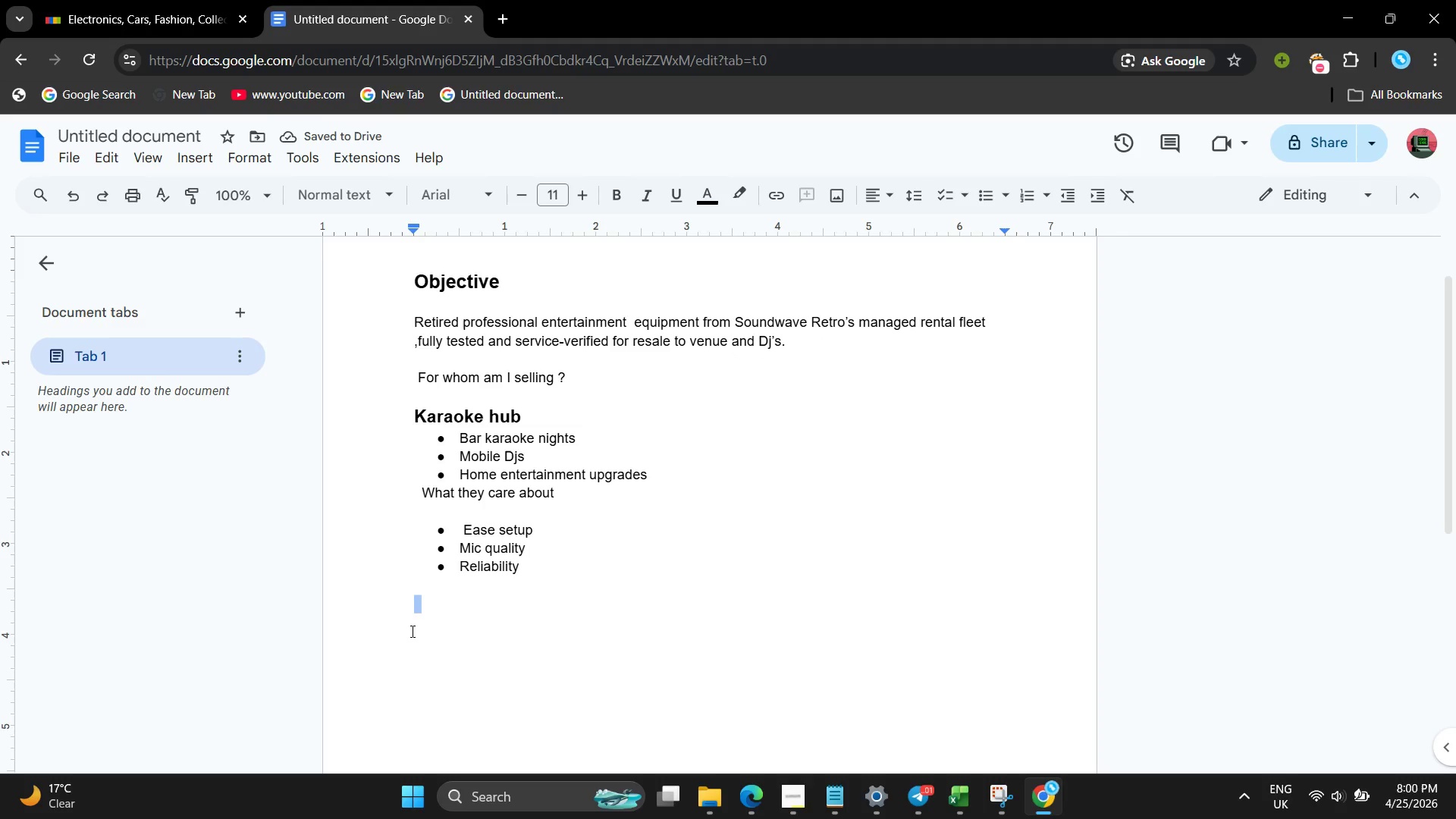 
type(Dmx Controler by)
 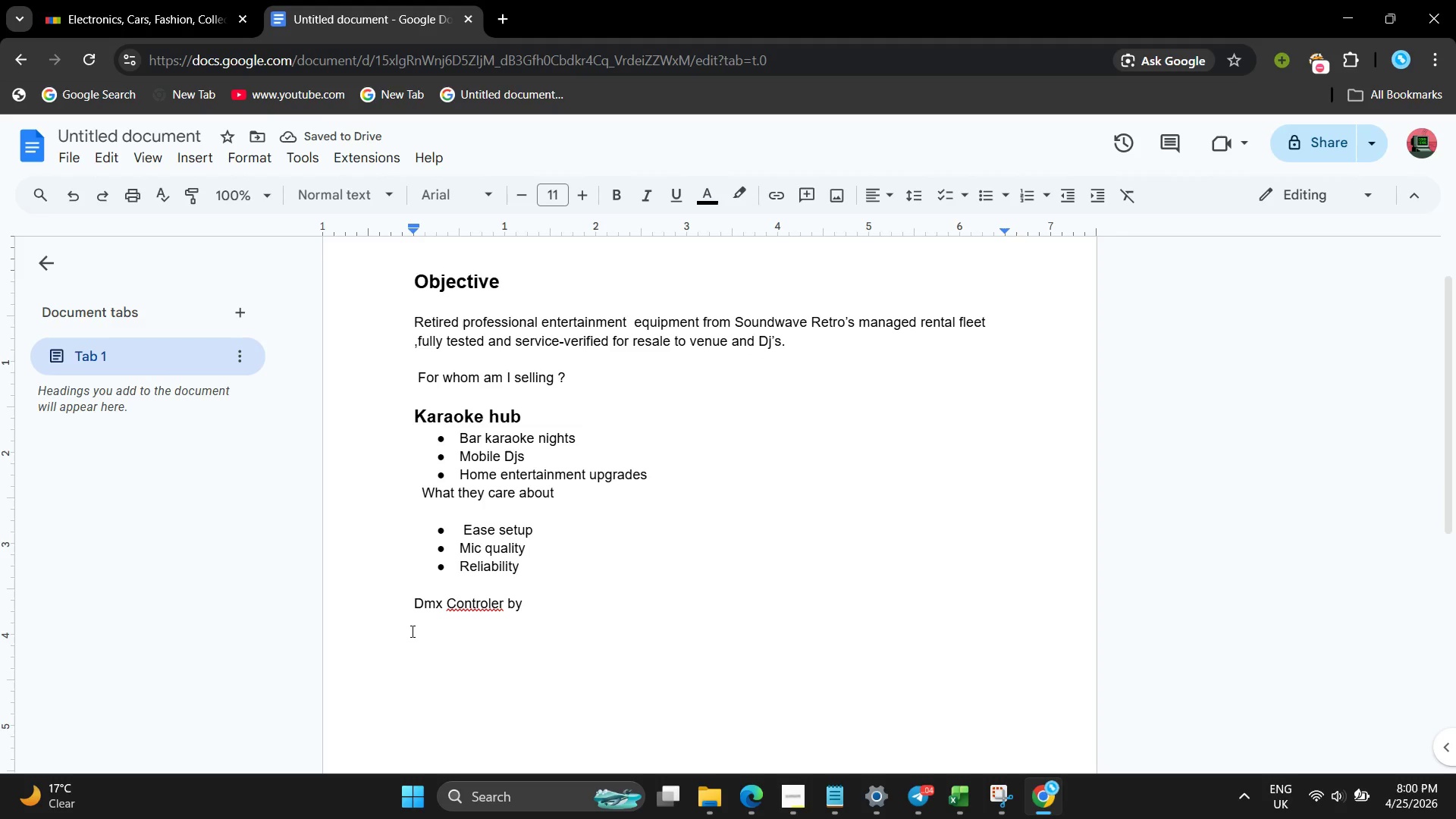 
wait(5.05)
 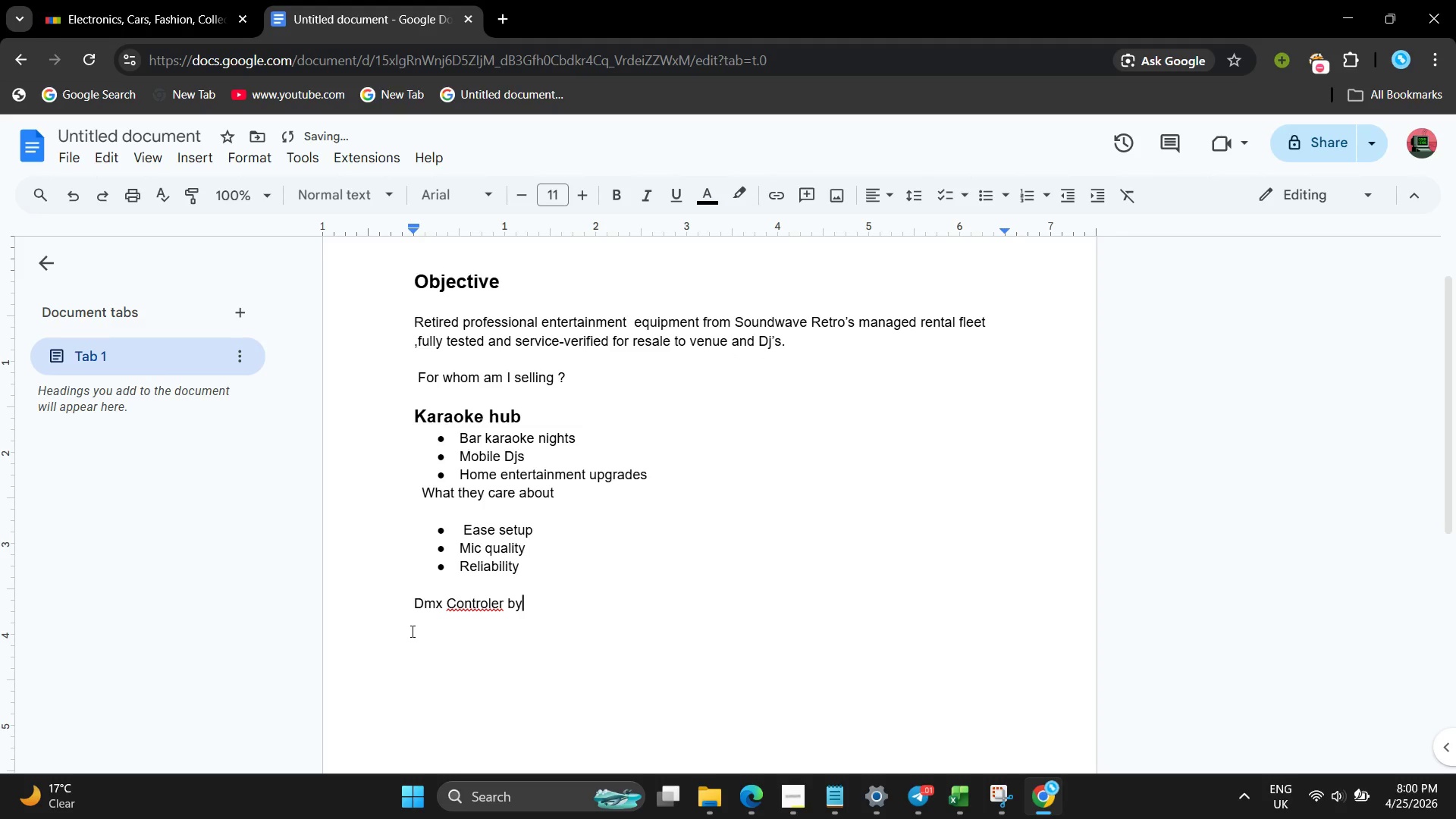 
key(Backspace)
type(uyers)
 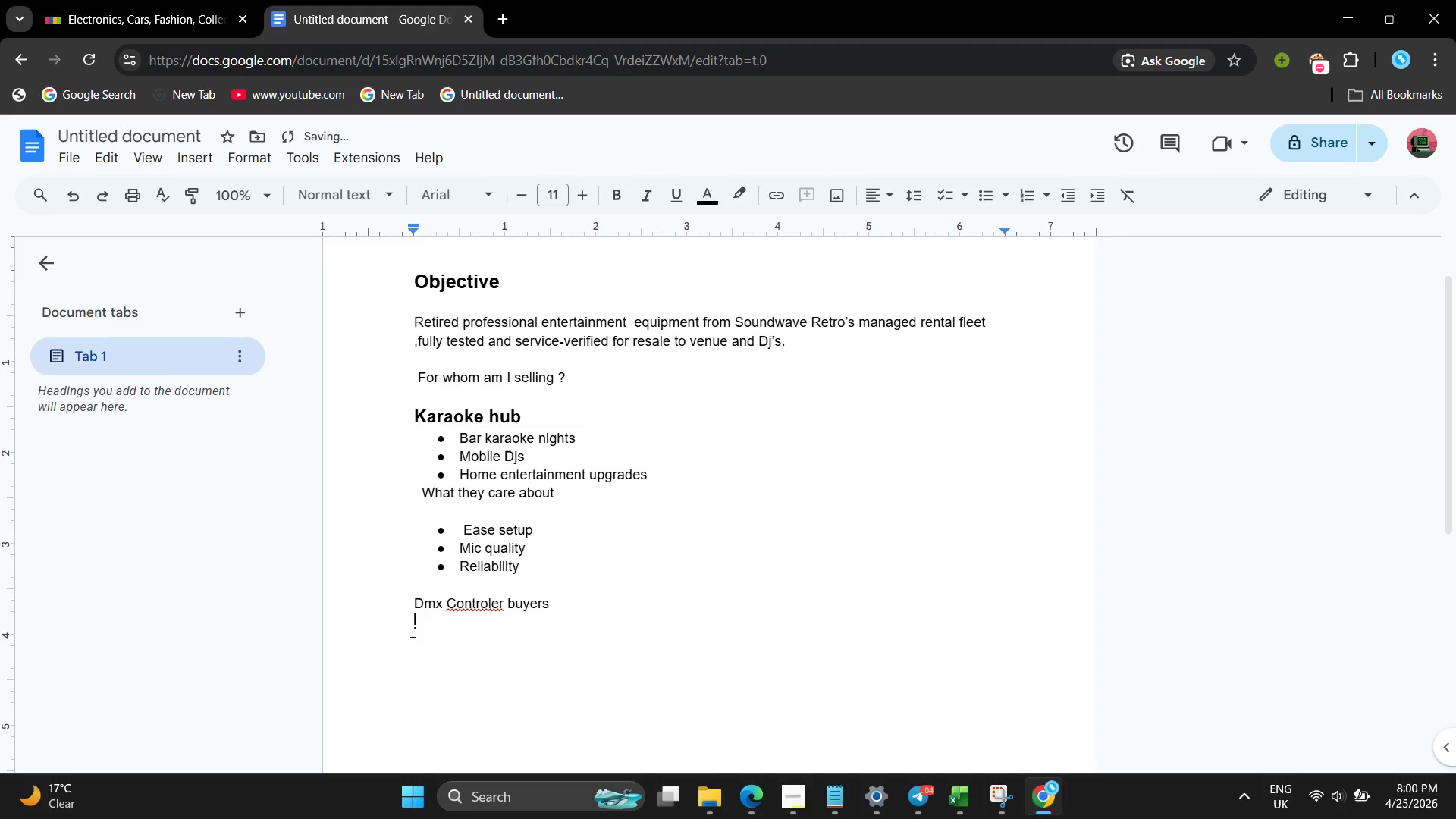 
key(Enter)
 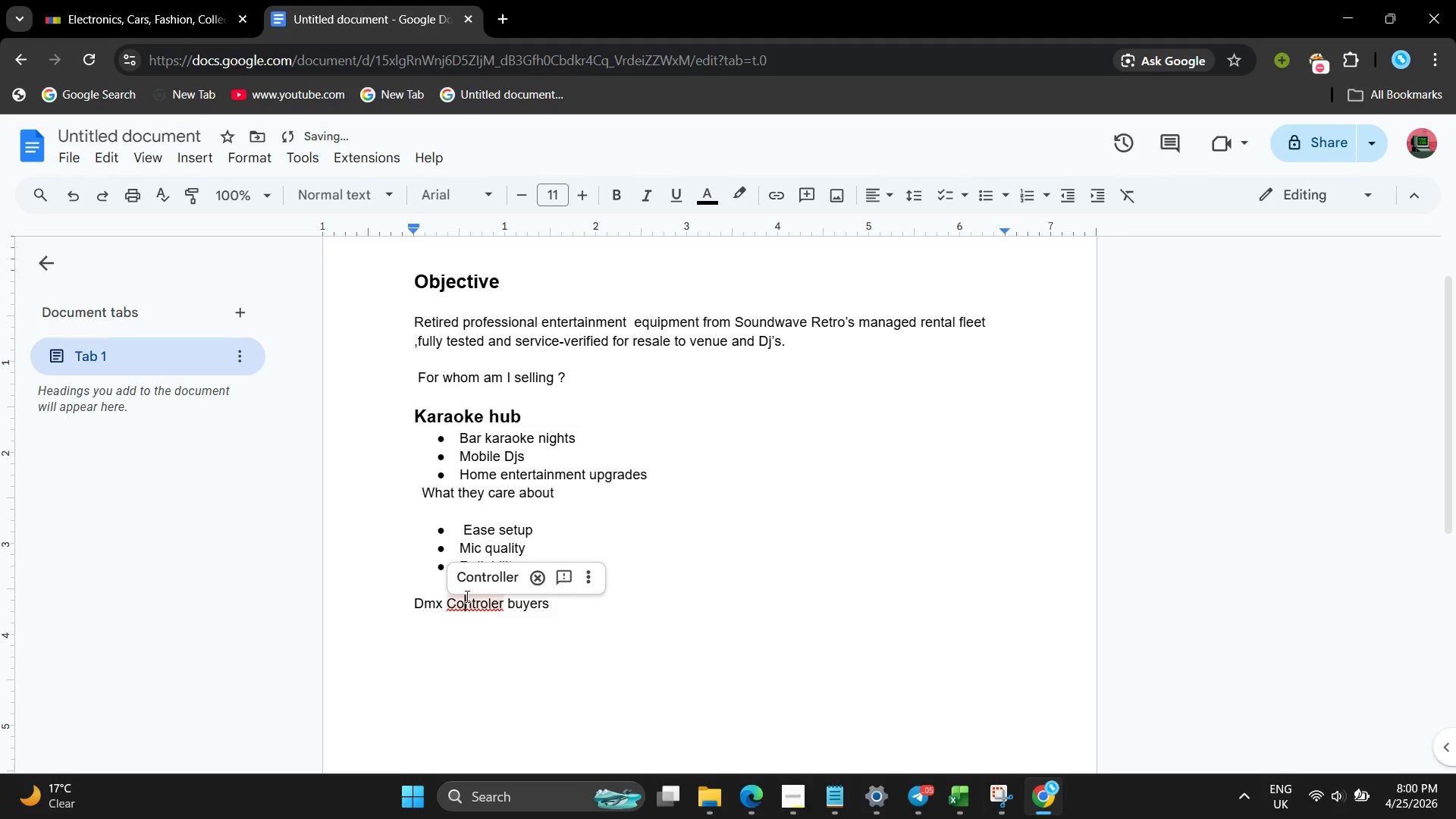 
double_click([466, 582])
 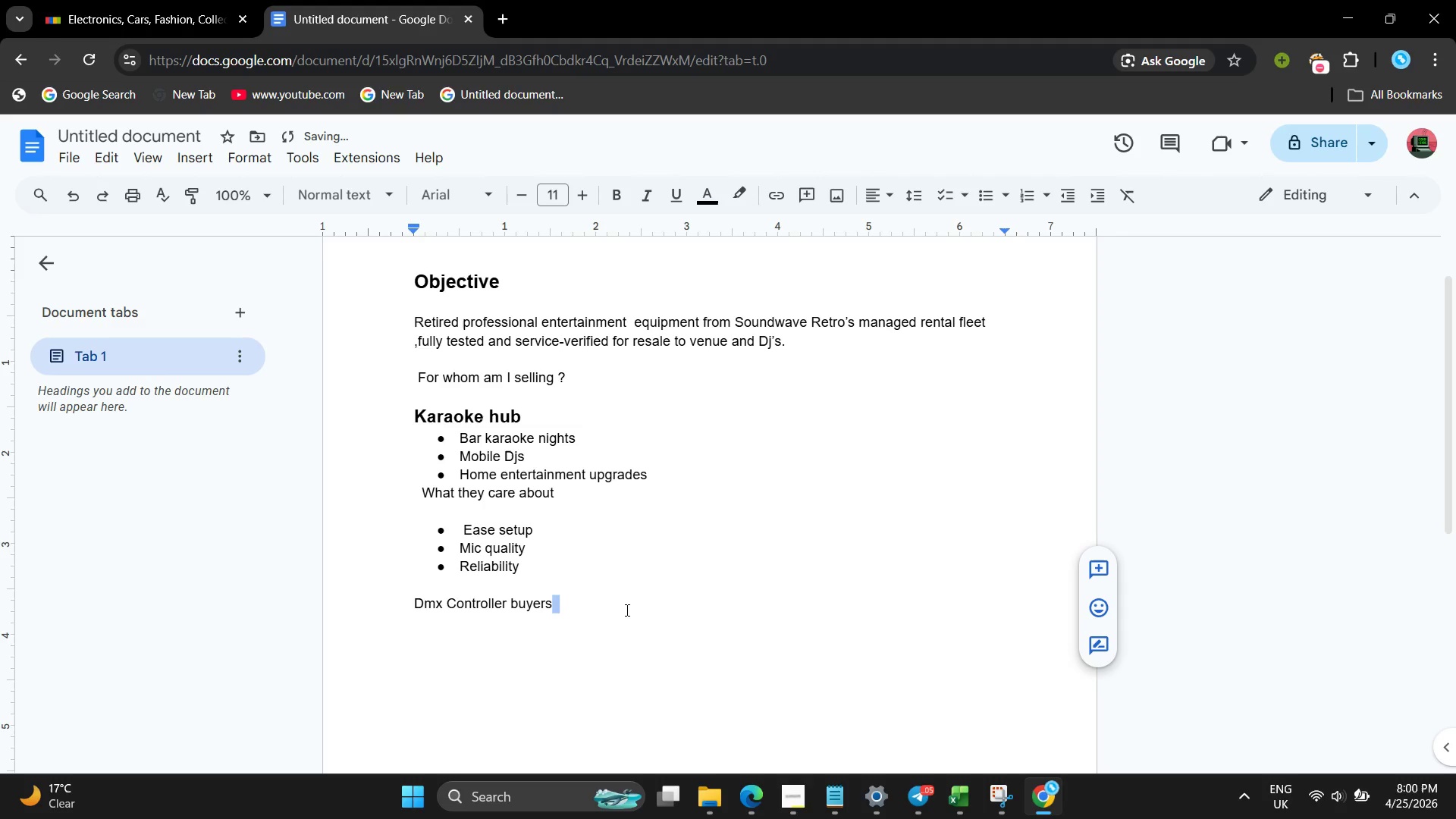 
key(Enter)
 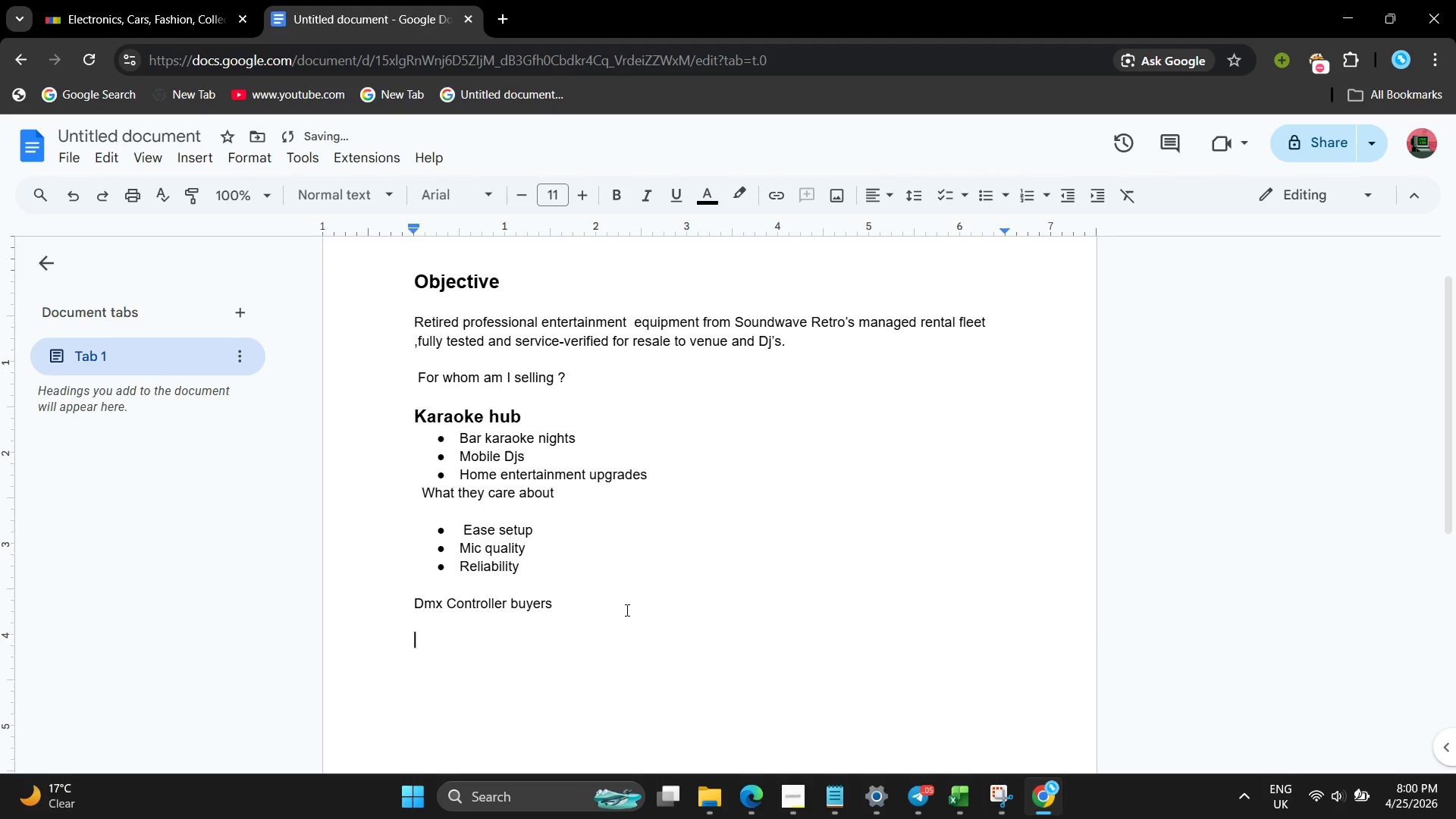 
key(Enter)
 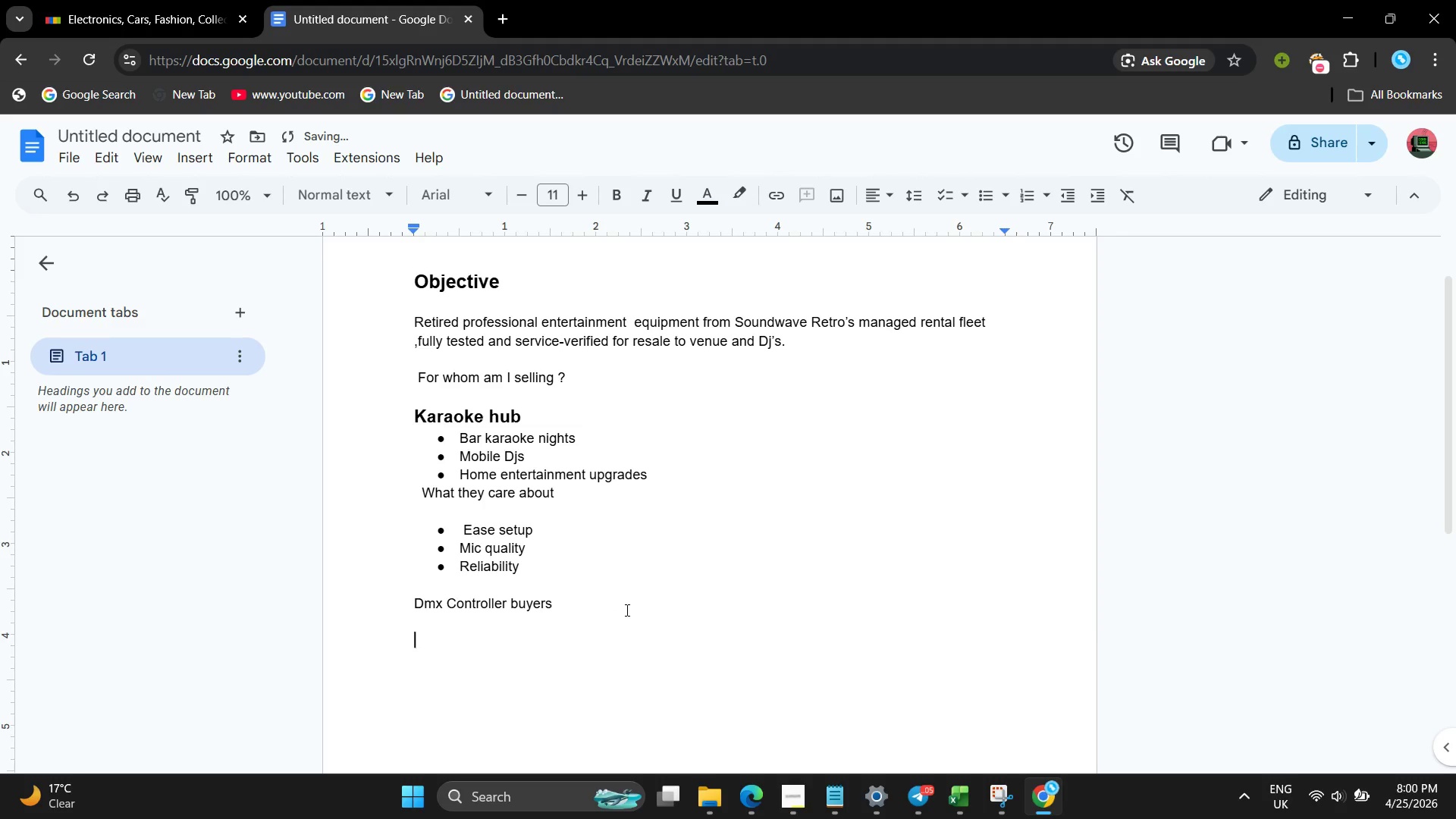 
type(Small venue lighting )
 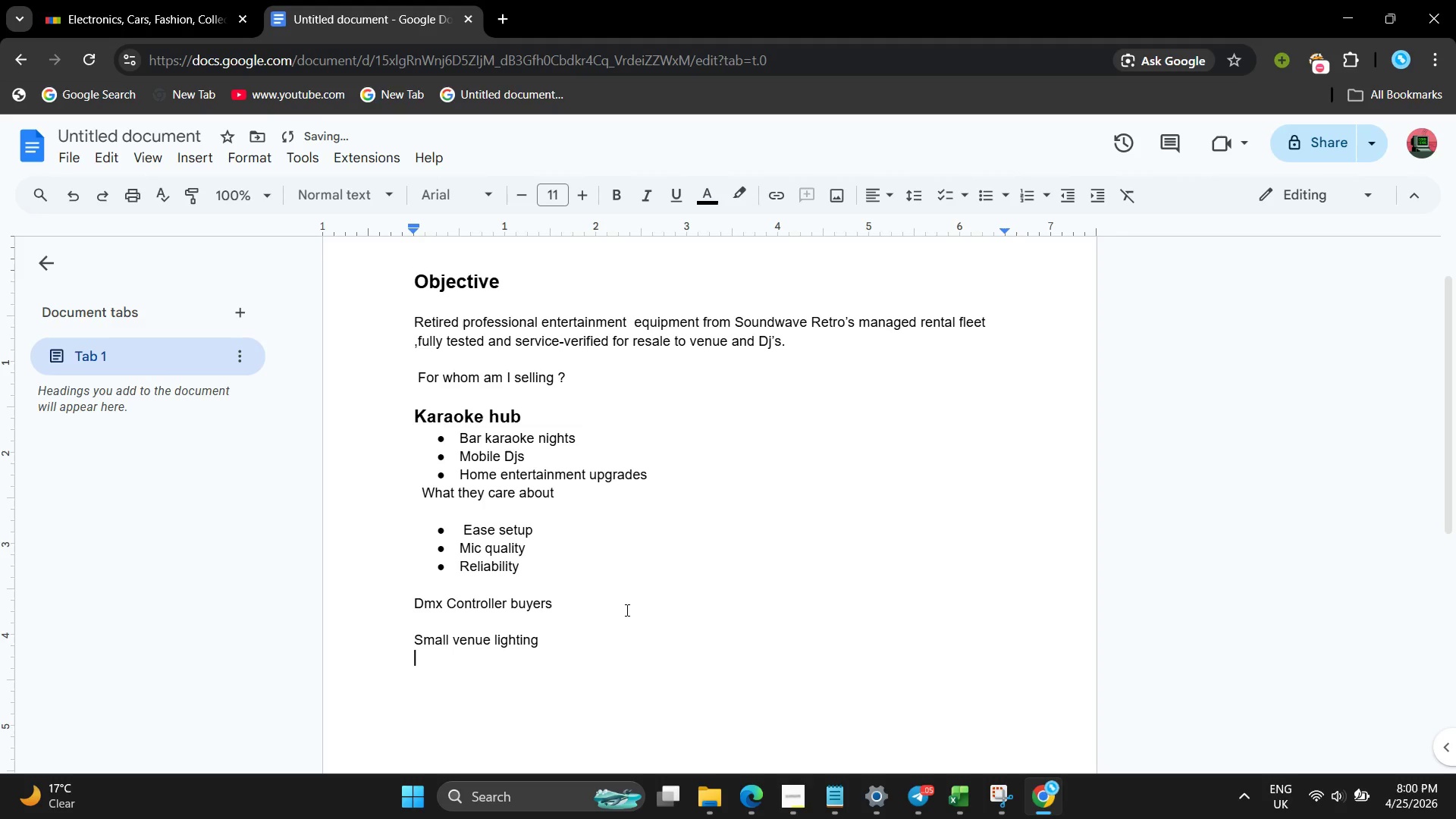 
key(Enter)
 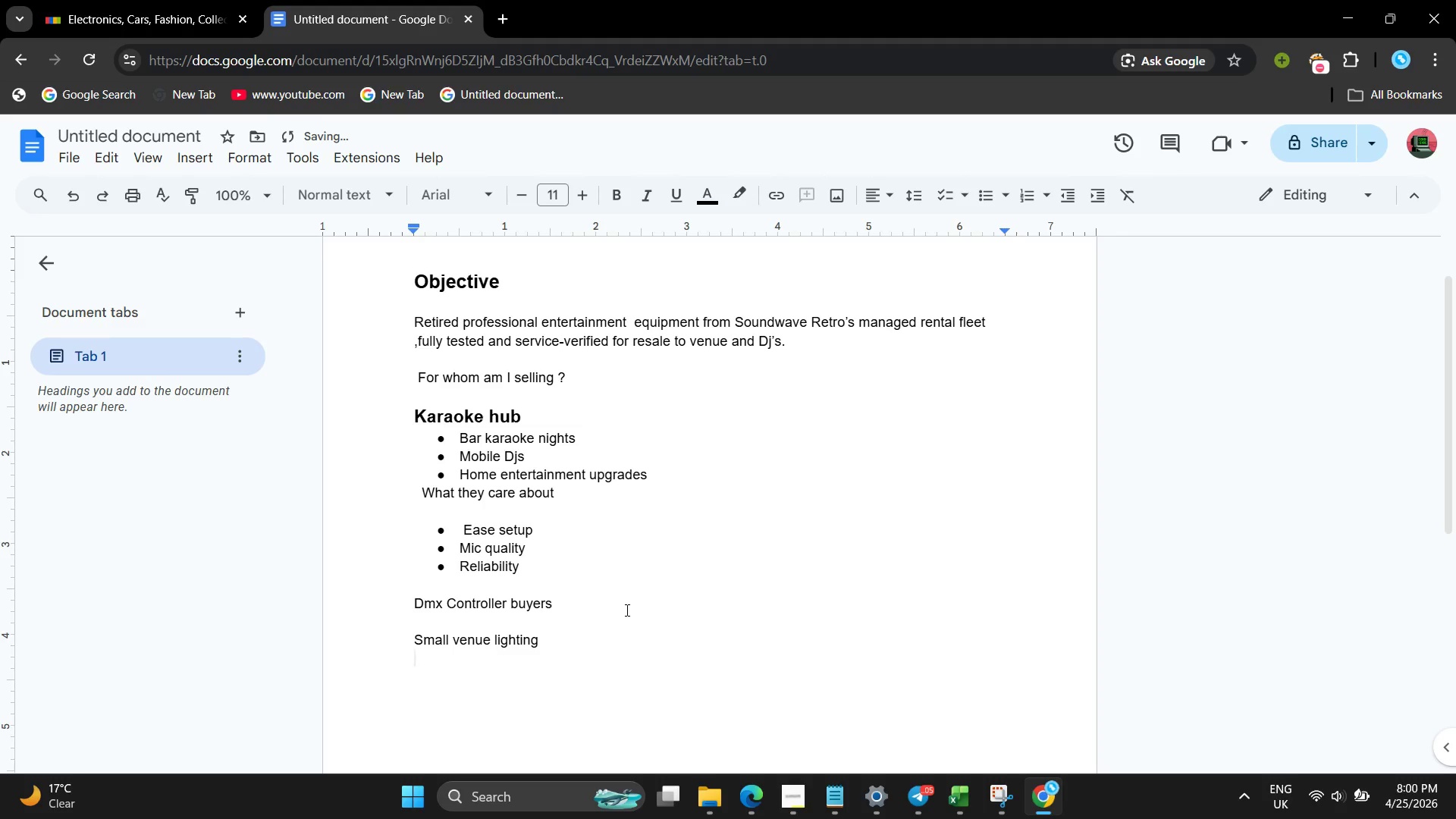 
type(DJs doing wedding .)
key(Backspace)
type(/event s])
key(Backspace)
key(Backspace)
key(Backspace)
type(s)
 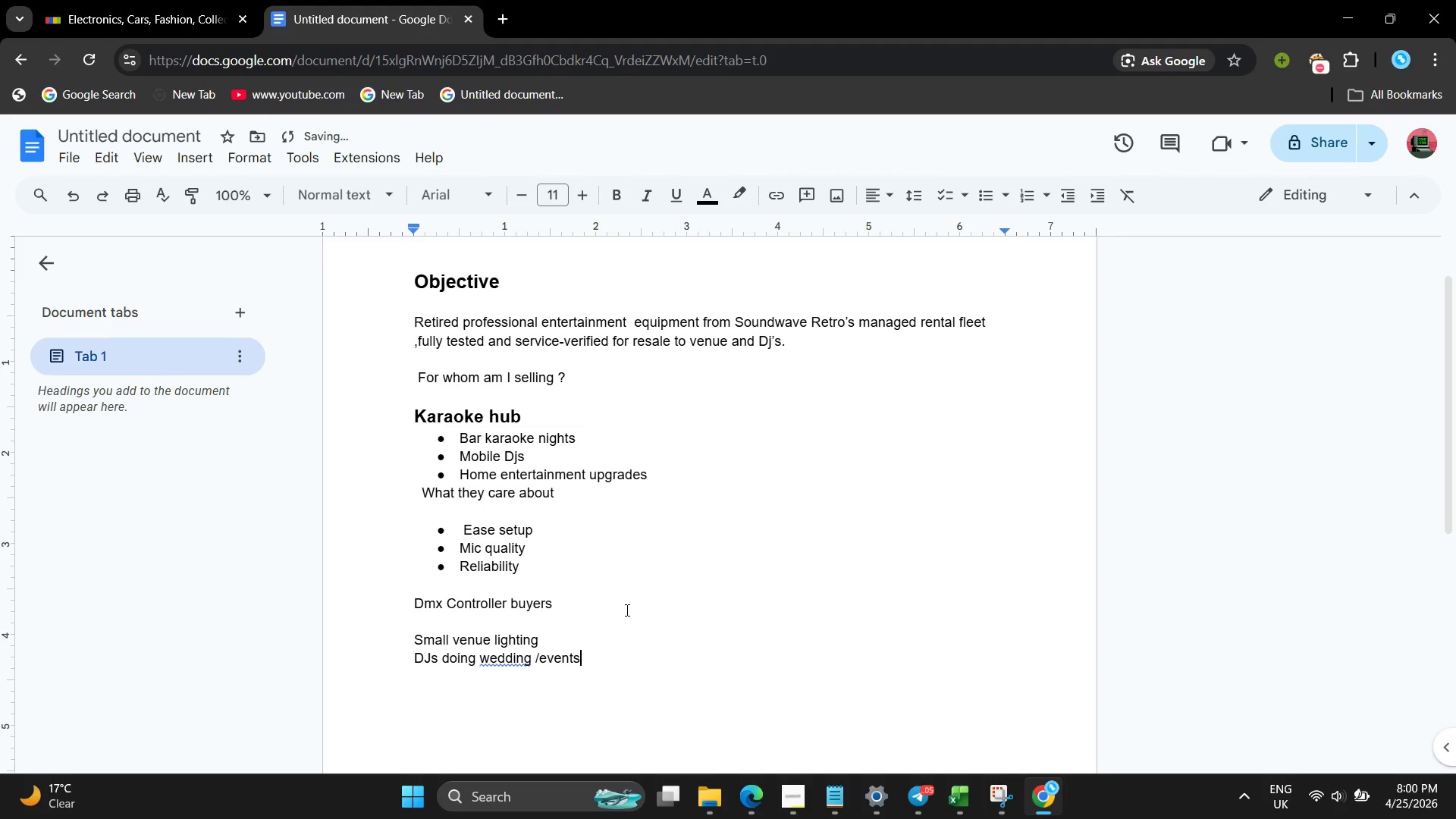 
key(Enter)
 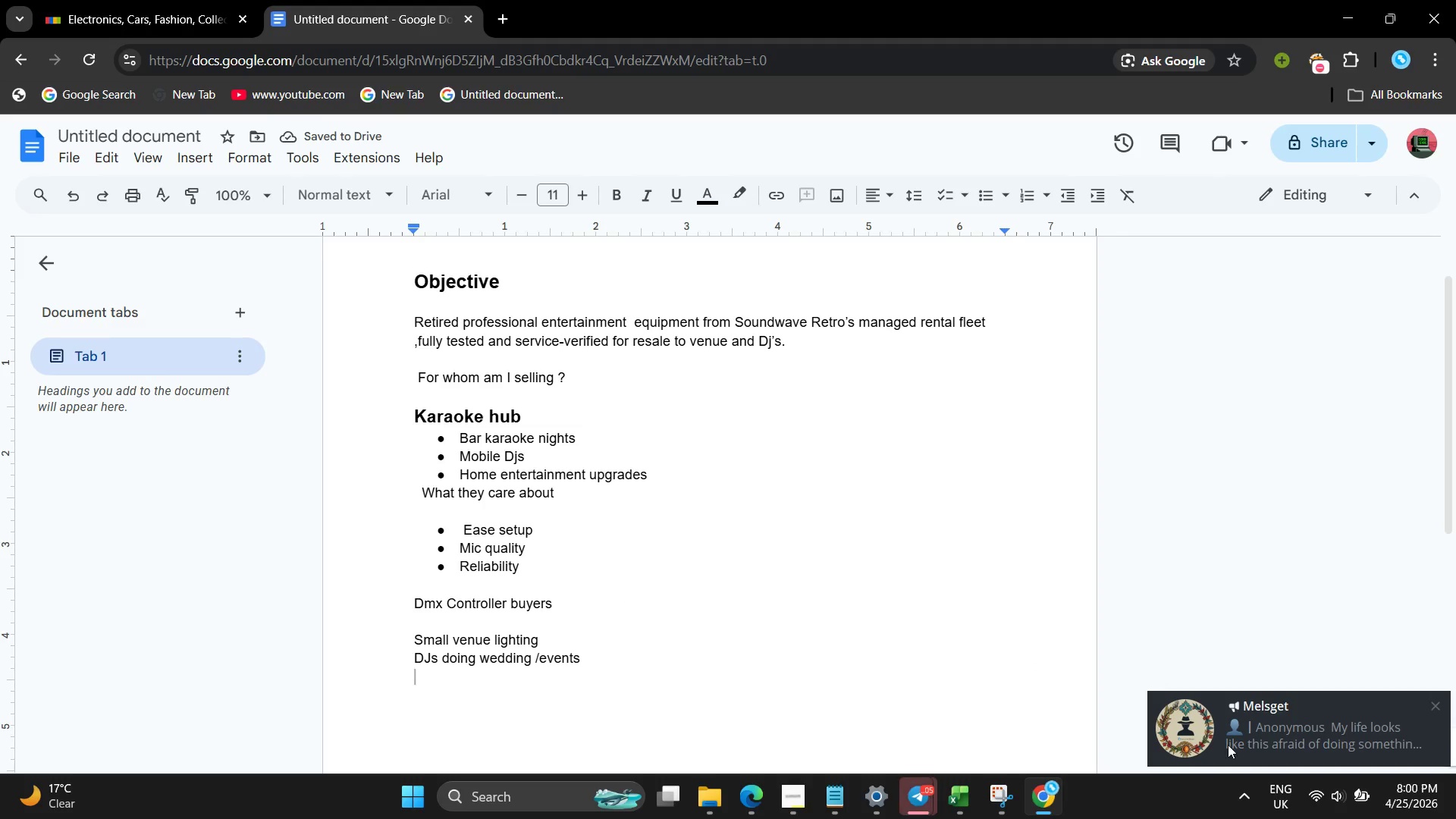 
wait(5.53)
 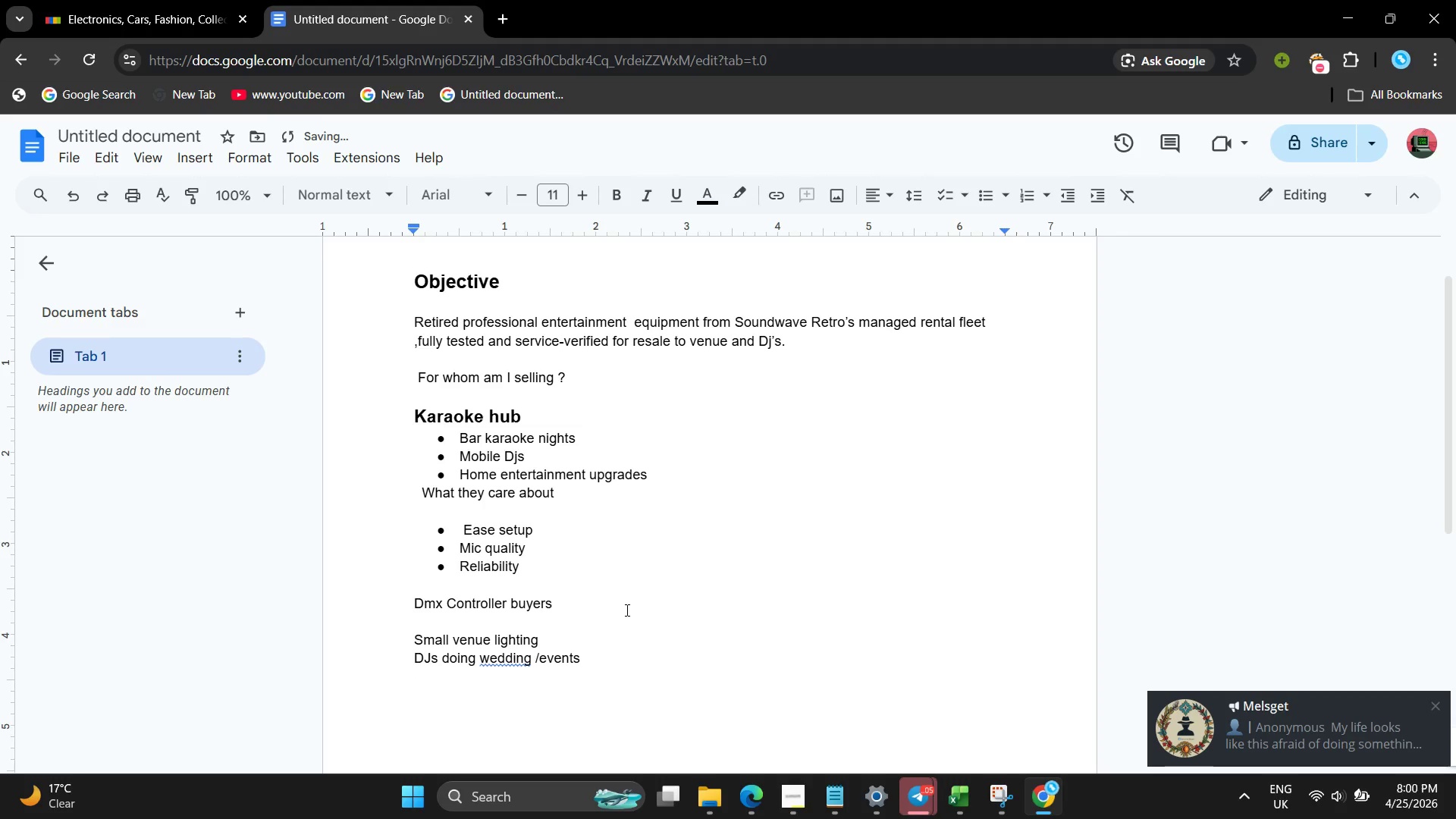 
left_click([1427, 701])
 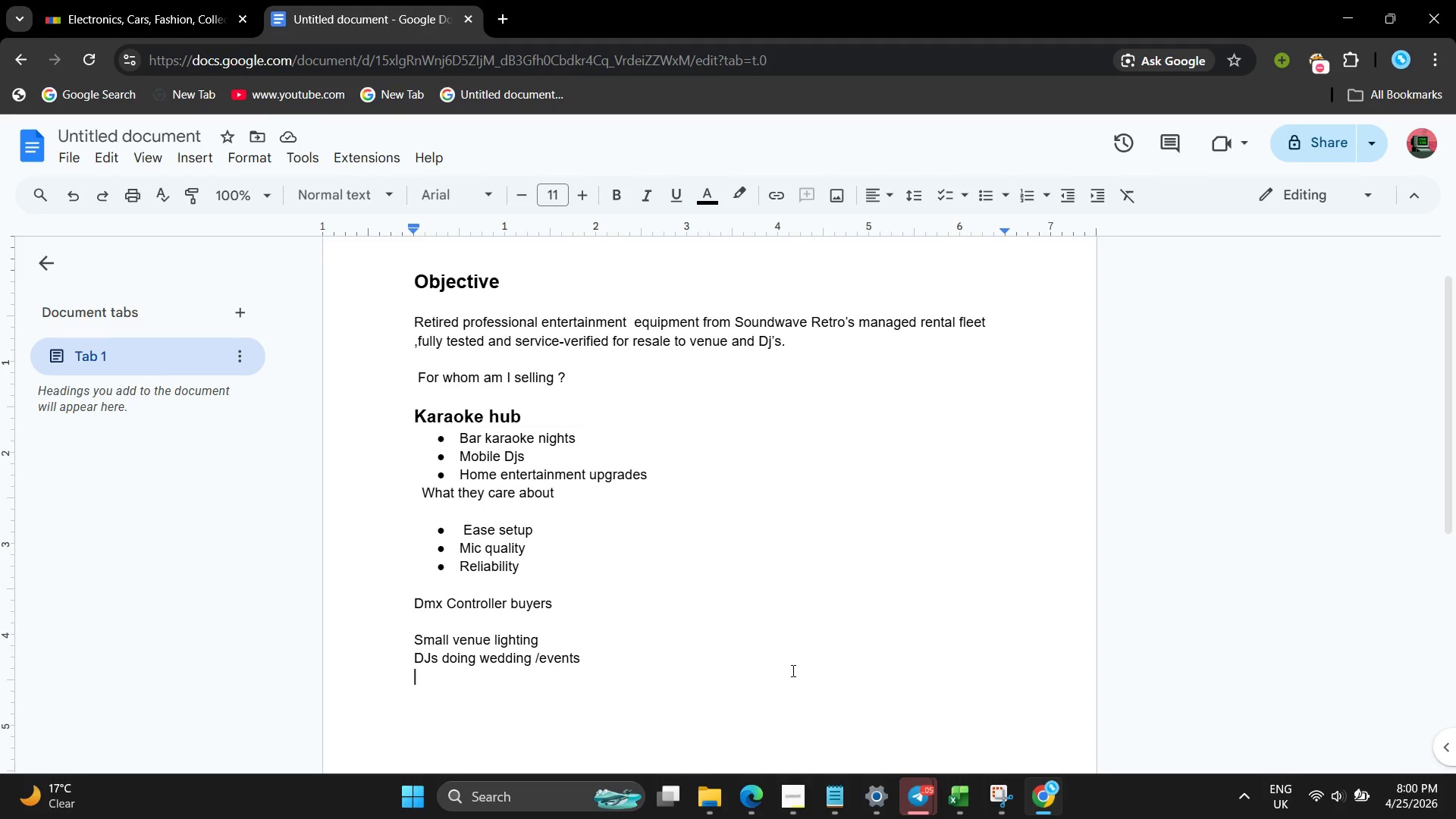 
type(Hobbysits learning lighting programming )
 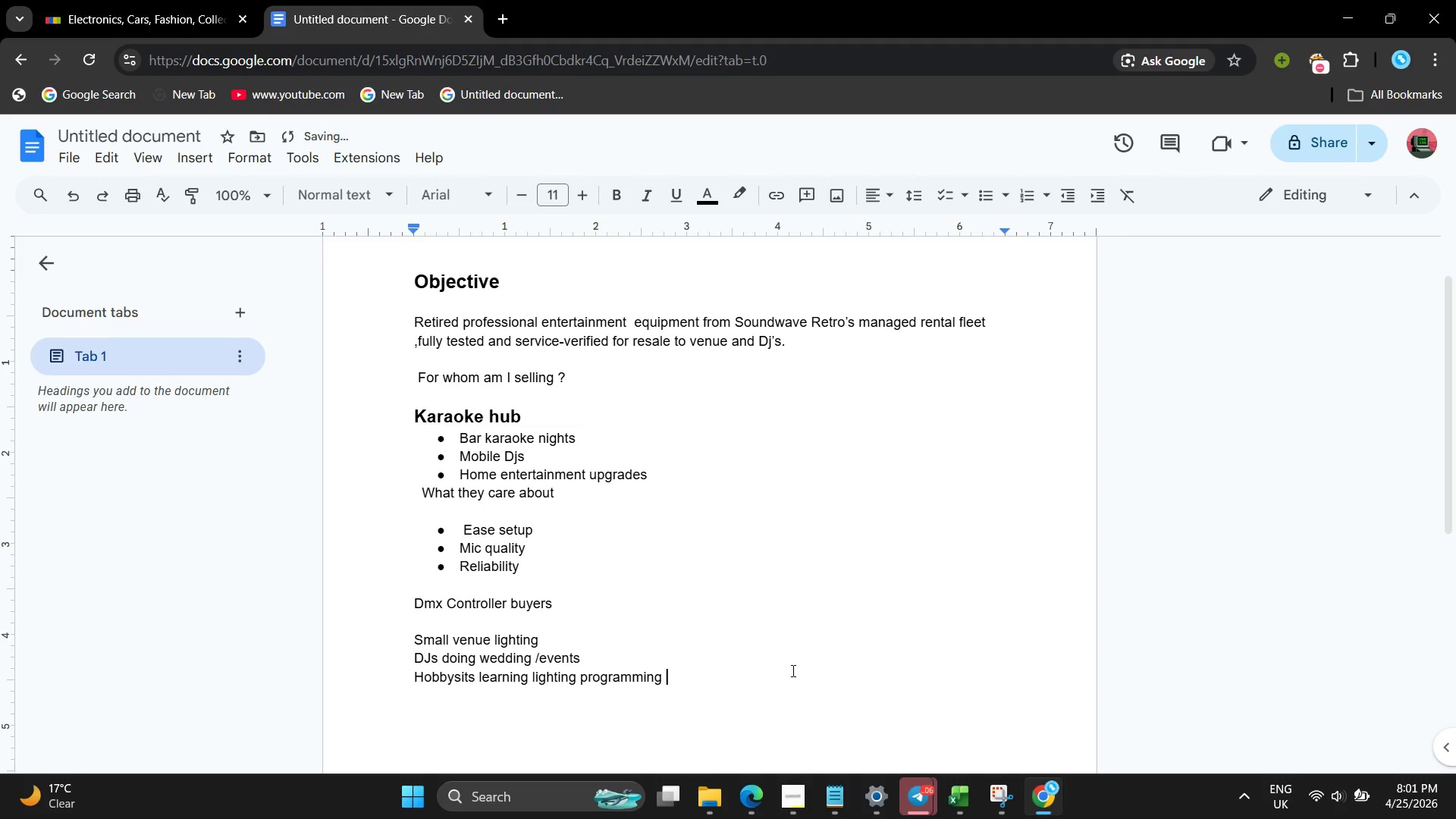 
key(Enter)
 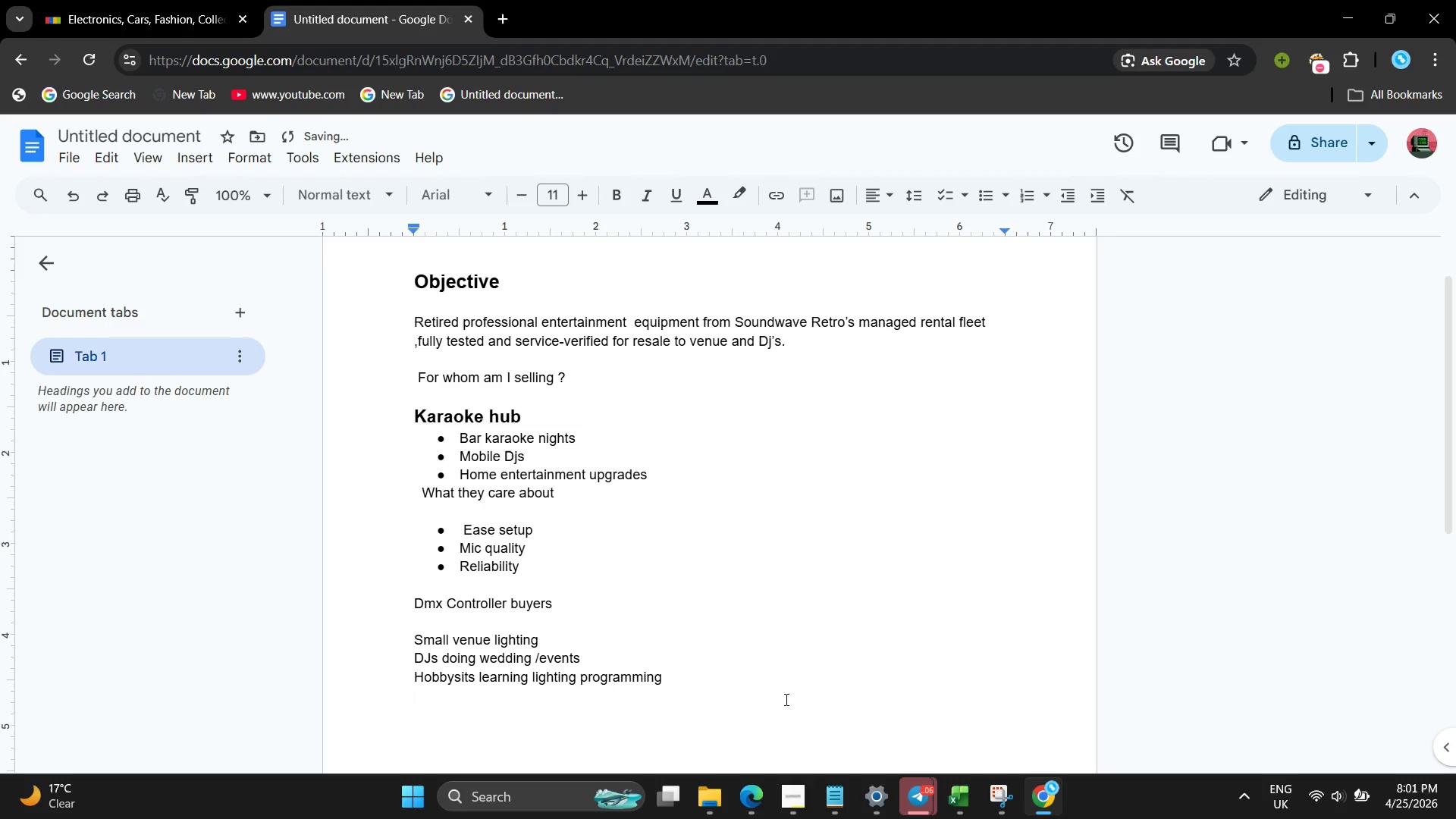 
left_click_drag(start_coordinate=[714, 689], to_coordinate=[387, 644])
 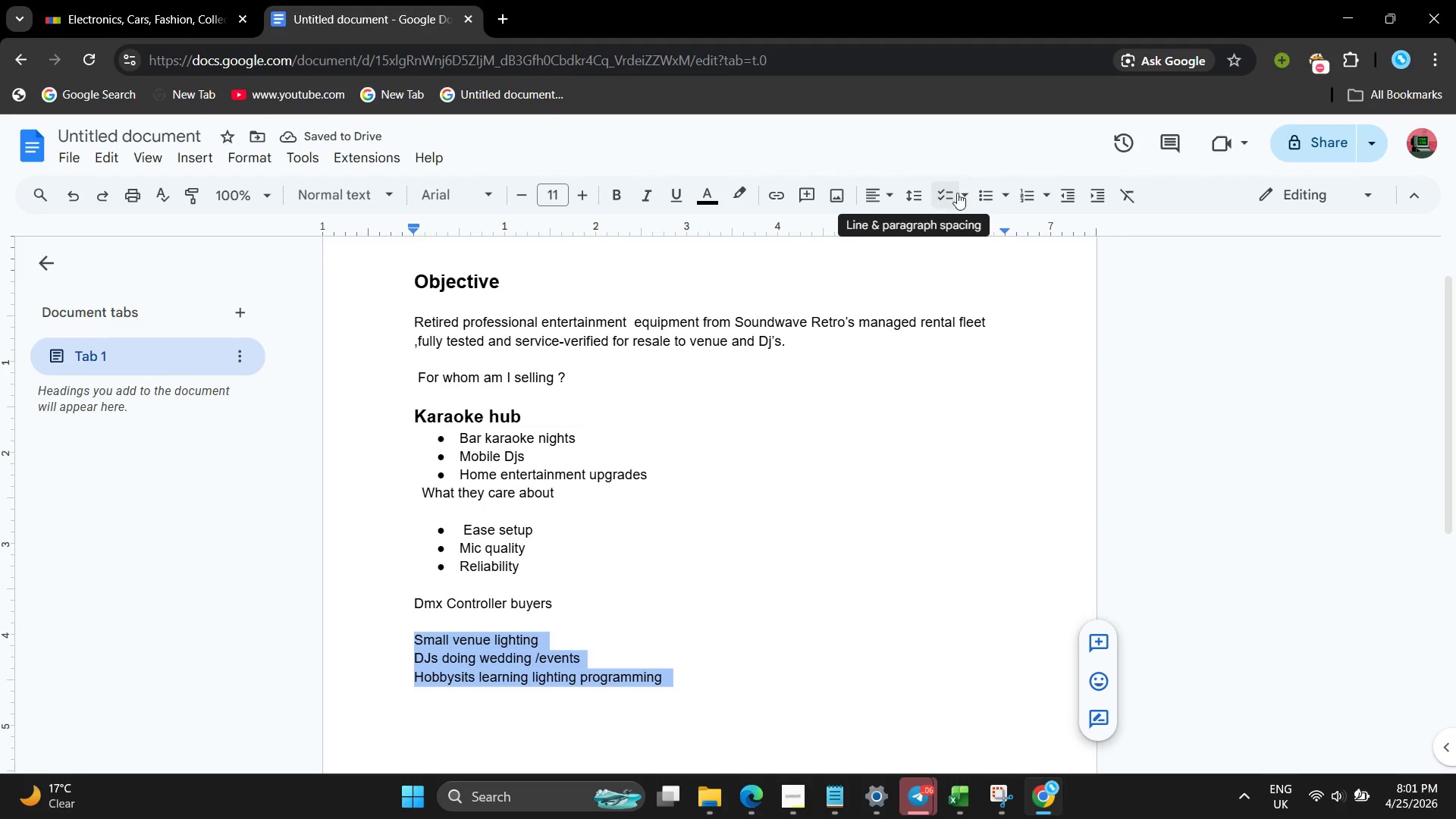 
left_click([983, 192])
 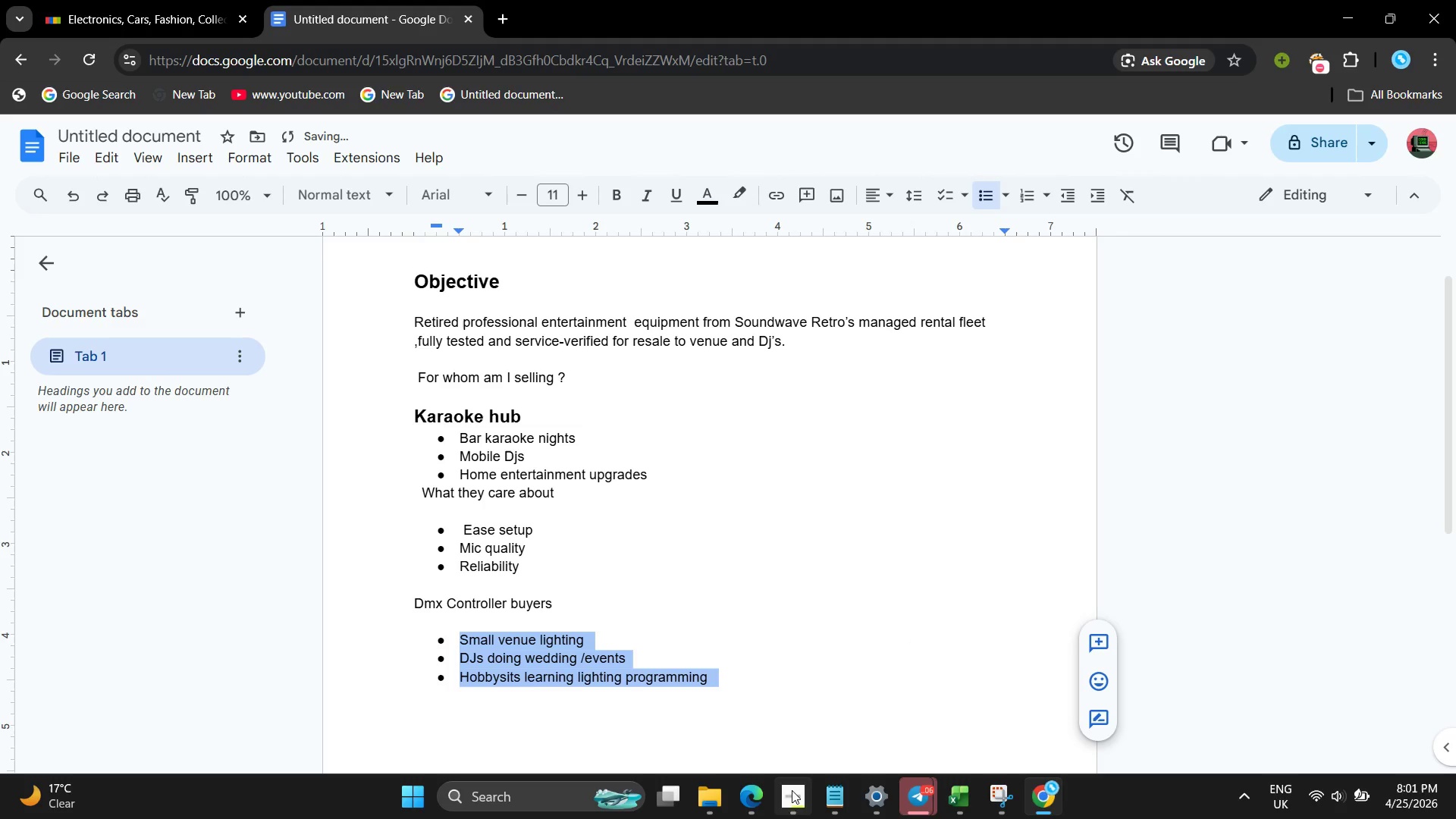 
left_click_drag(start_coordinate=[794, 807], to_coordinate=[802, 805])
 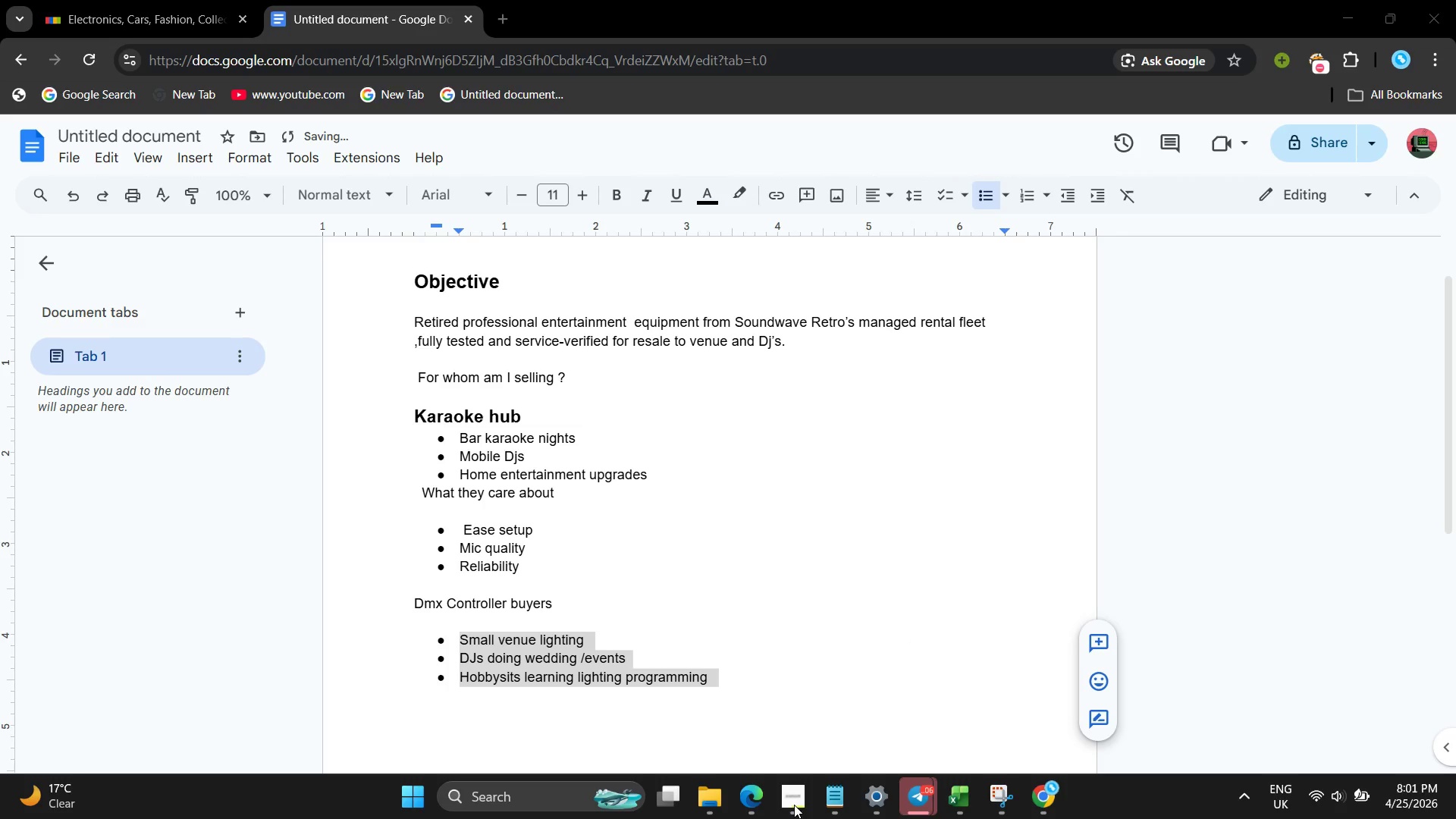 
left_click([794, 805])
 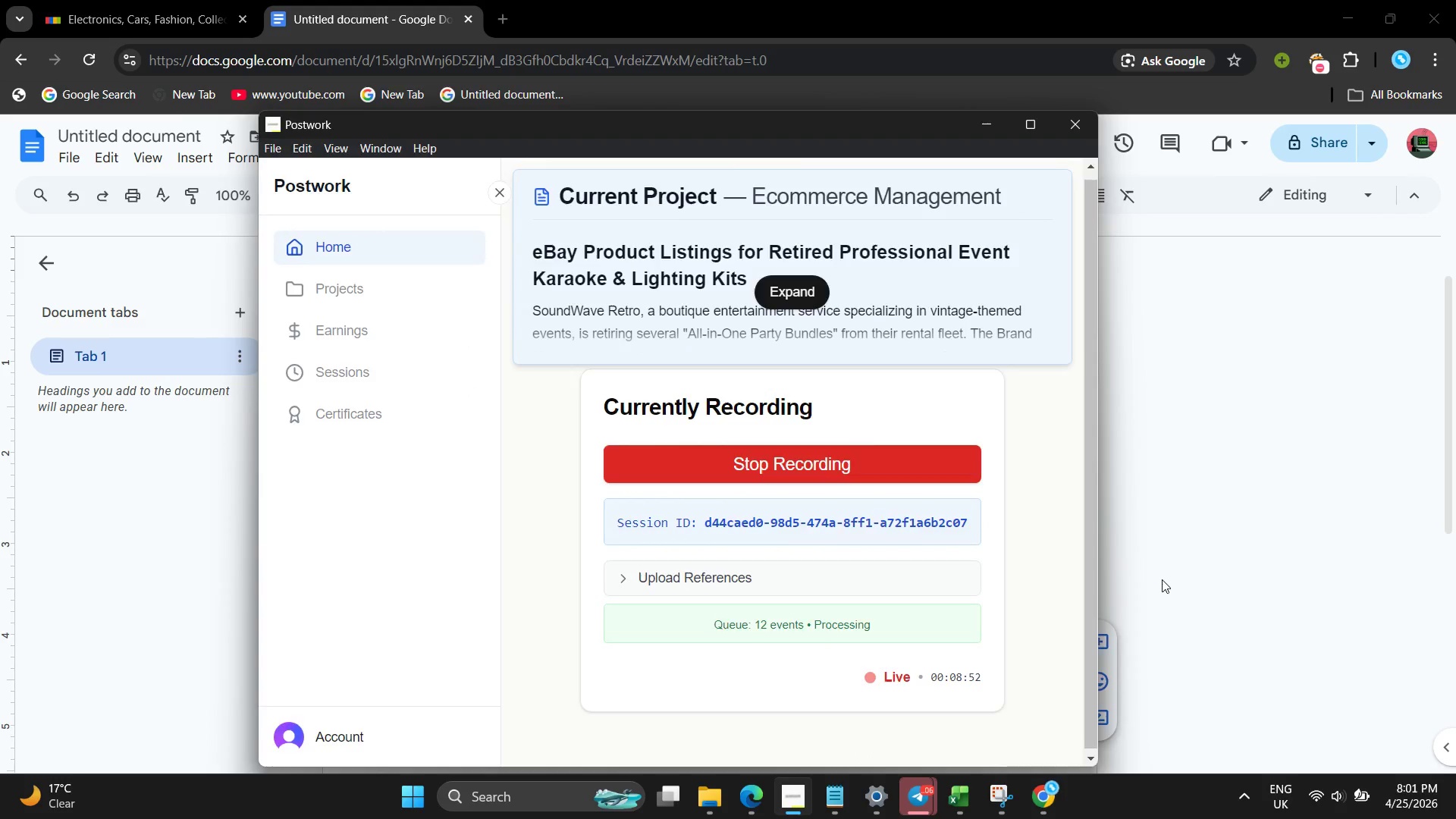 
scroll: coordinate [669, 667], scroll_direction: none, amount: 0.0
 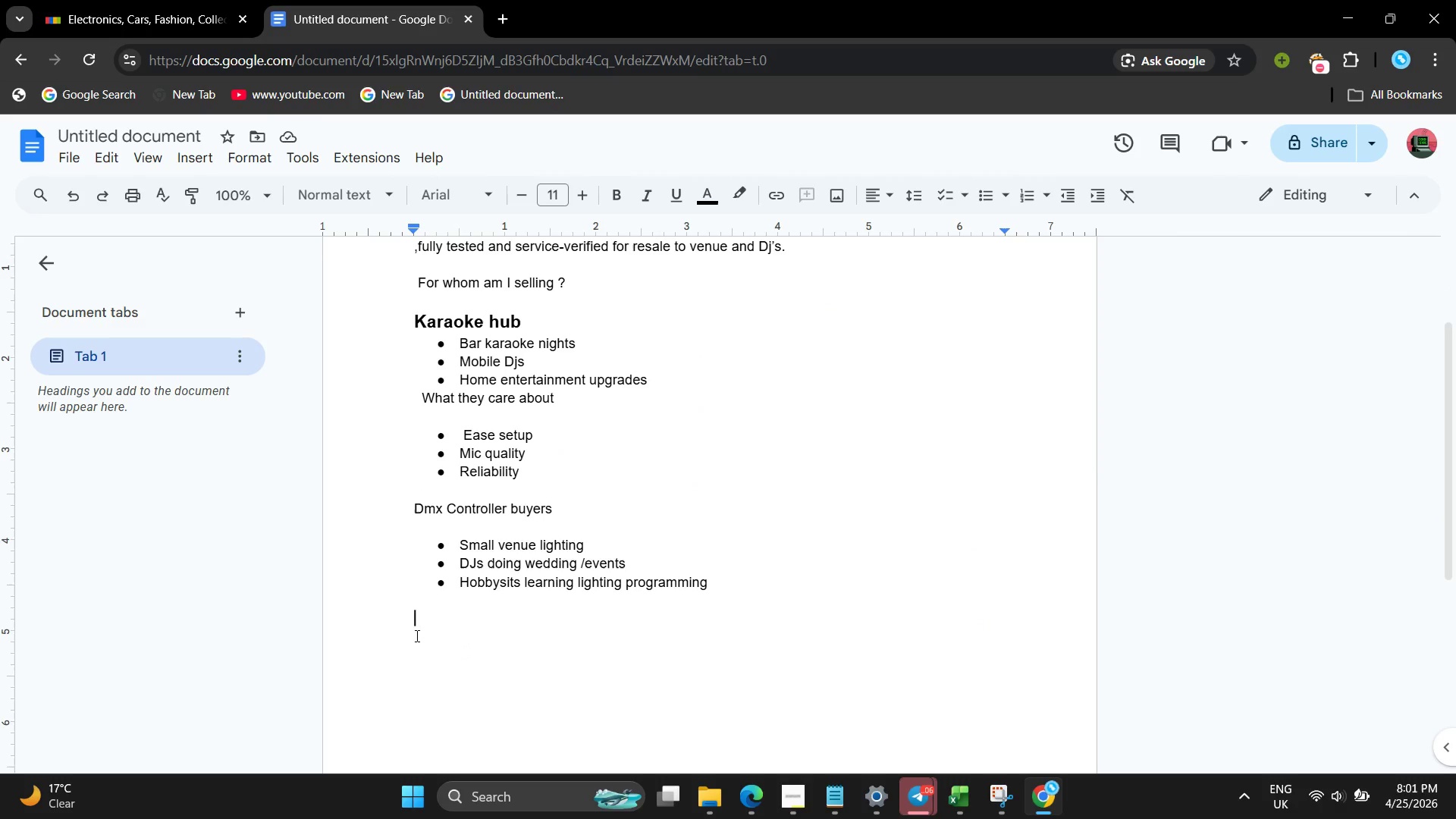 
type(Whate they care abo)
key(Backspace)
key(Backspace)
type(out )
 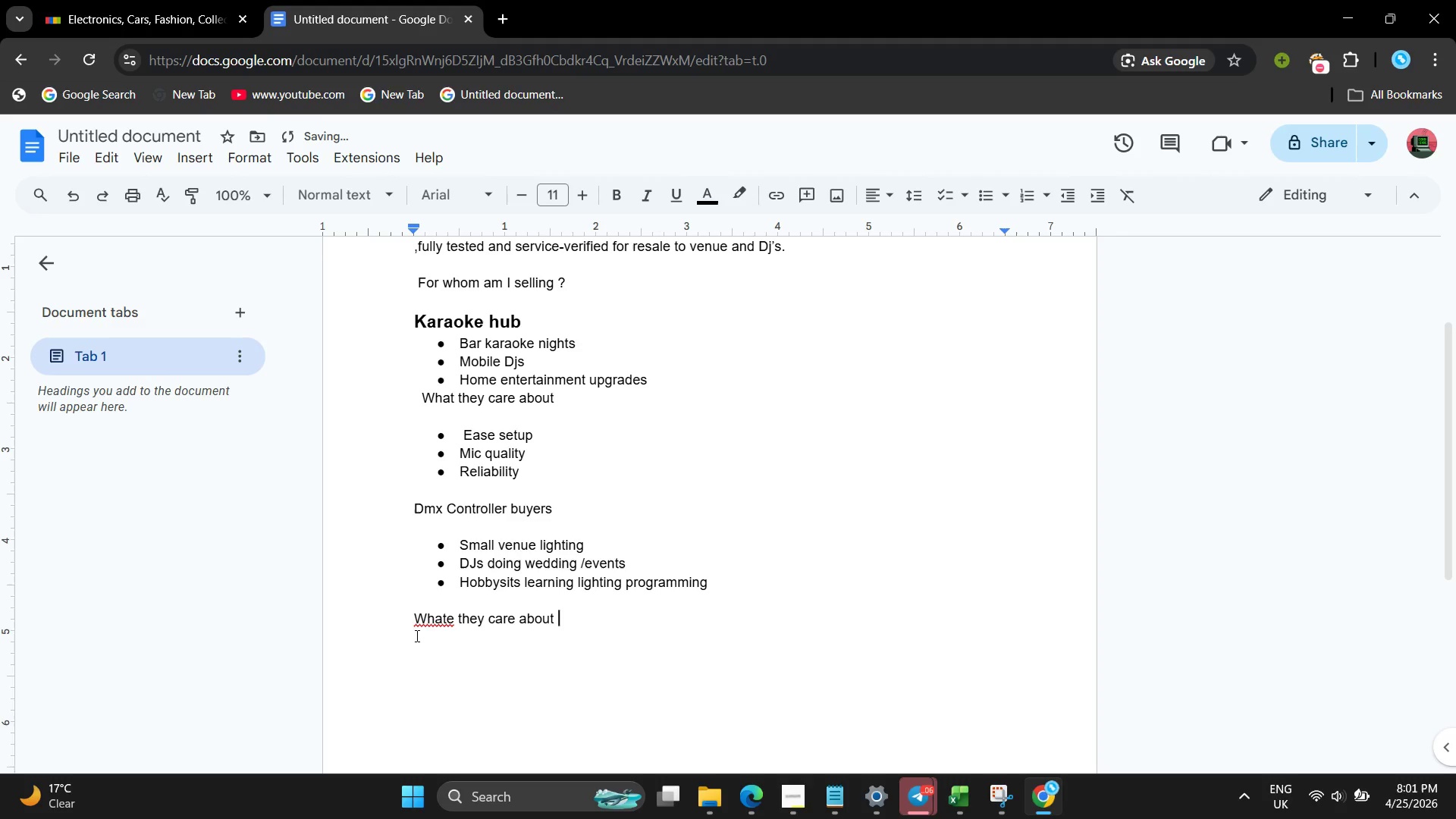 
hold_key(key=N, duration=10.03)
 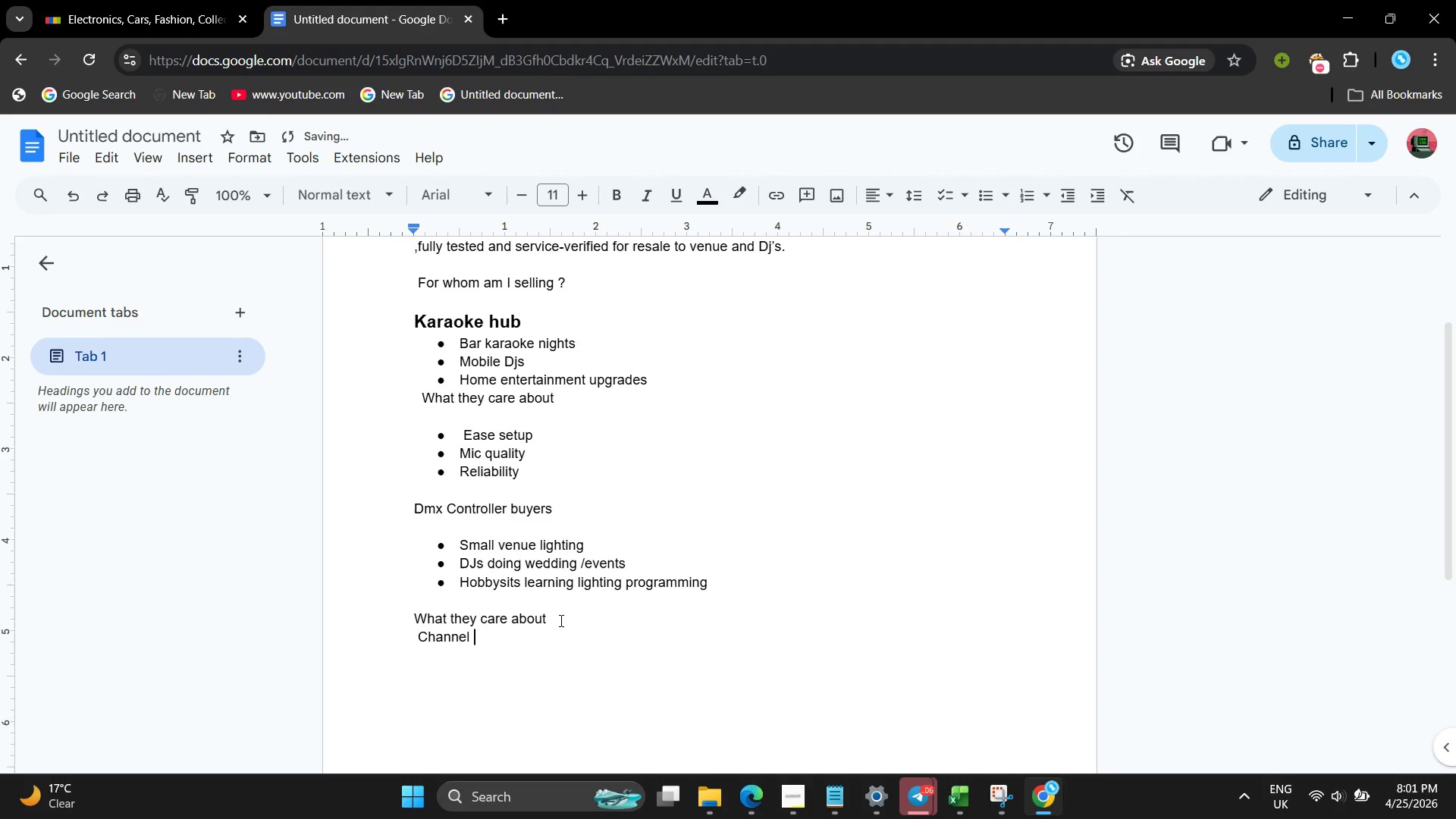 
left_click([456, 622])
 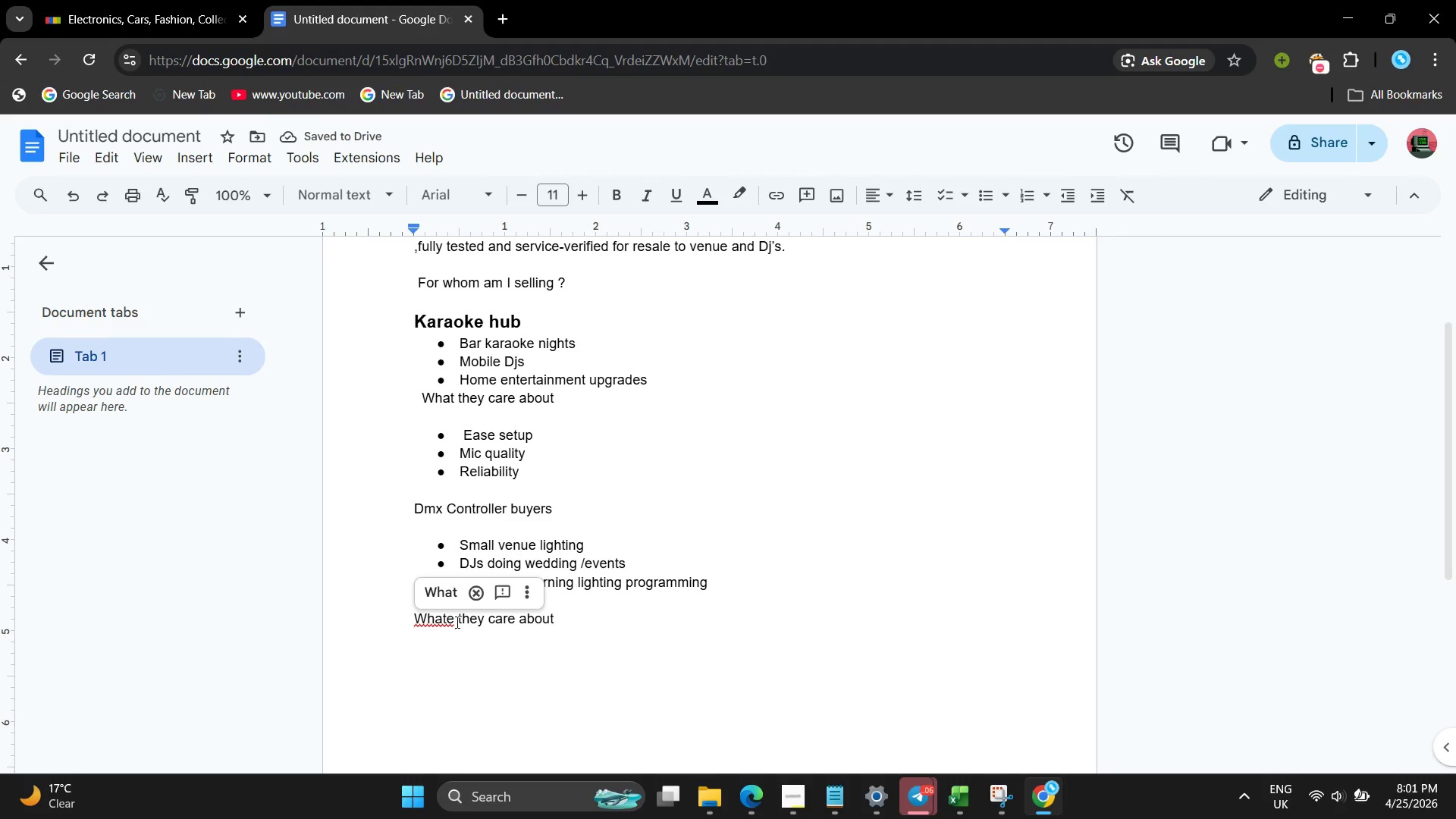 
key(Backspace)
 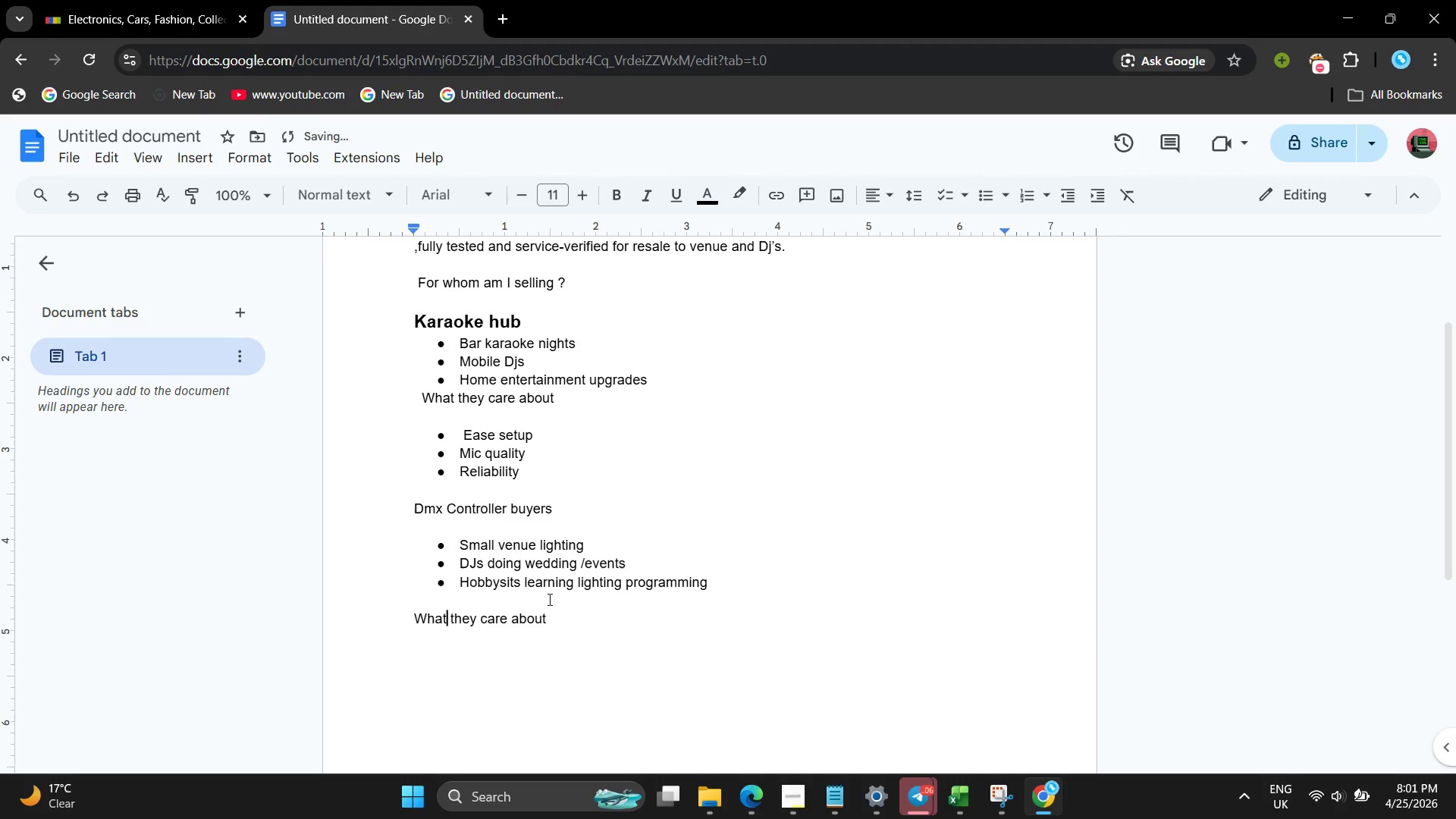 
left_click_drag(start_coordinate=[548, 599], to_coordinate=[554, 609])
 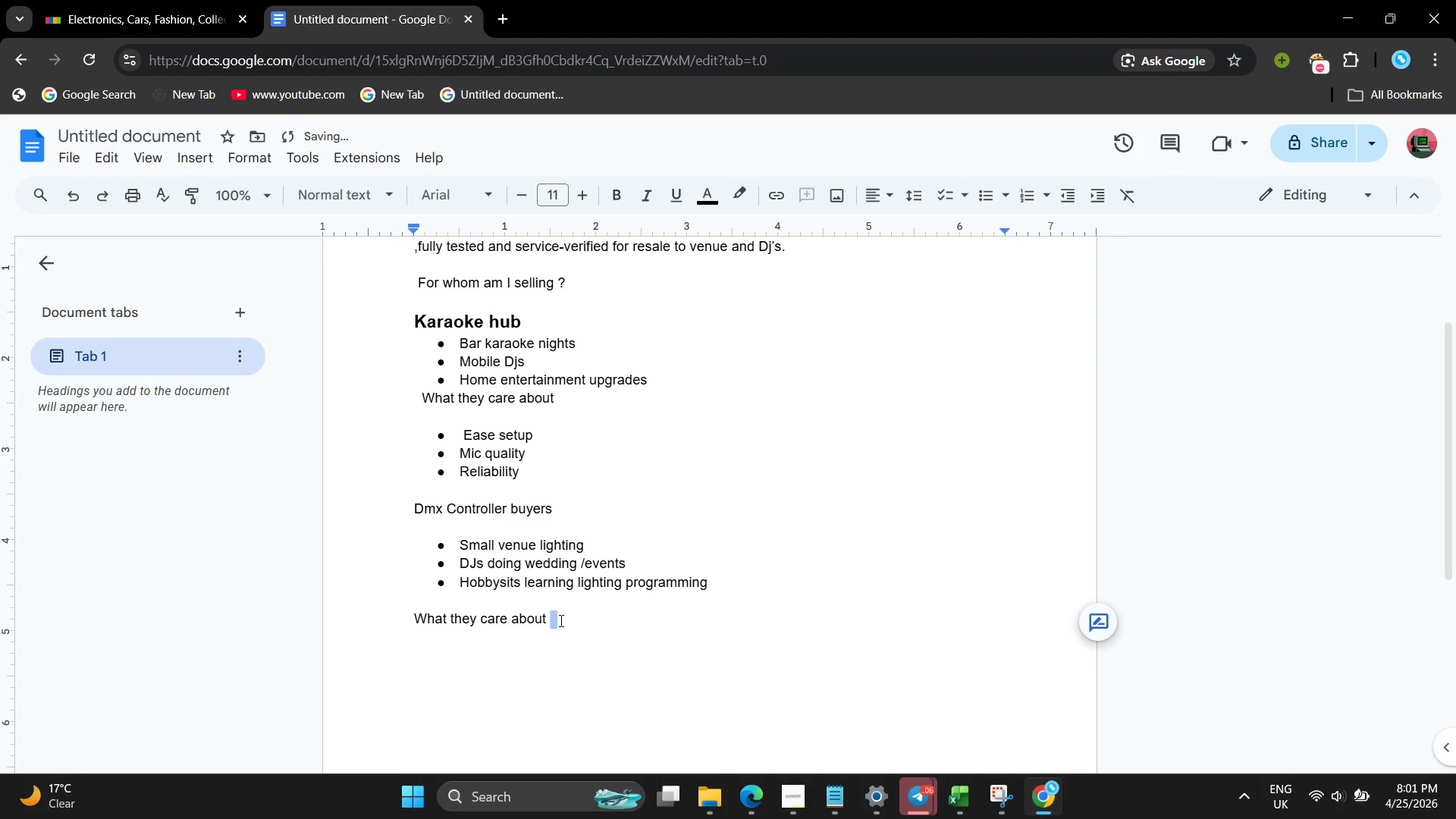 
key(Enter)
 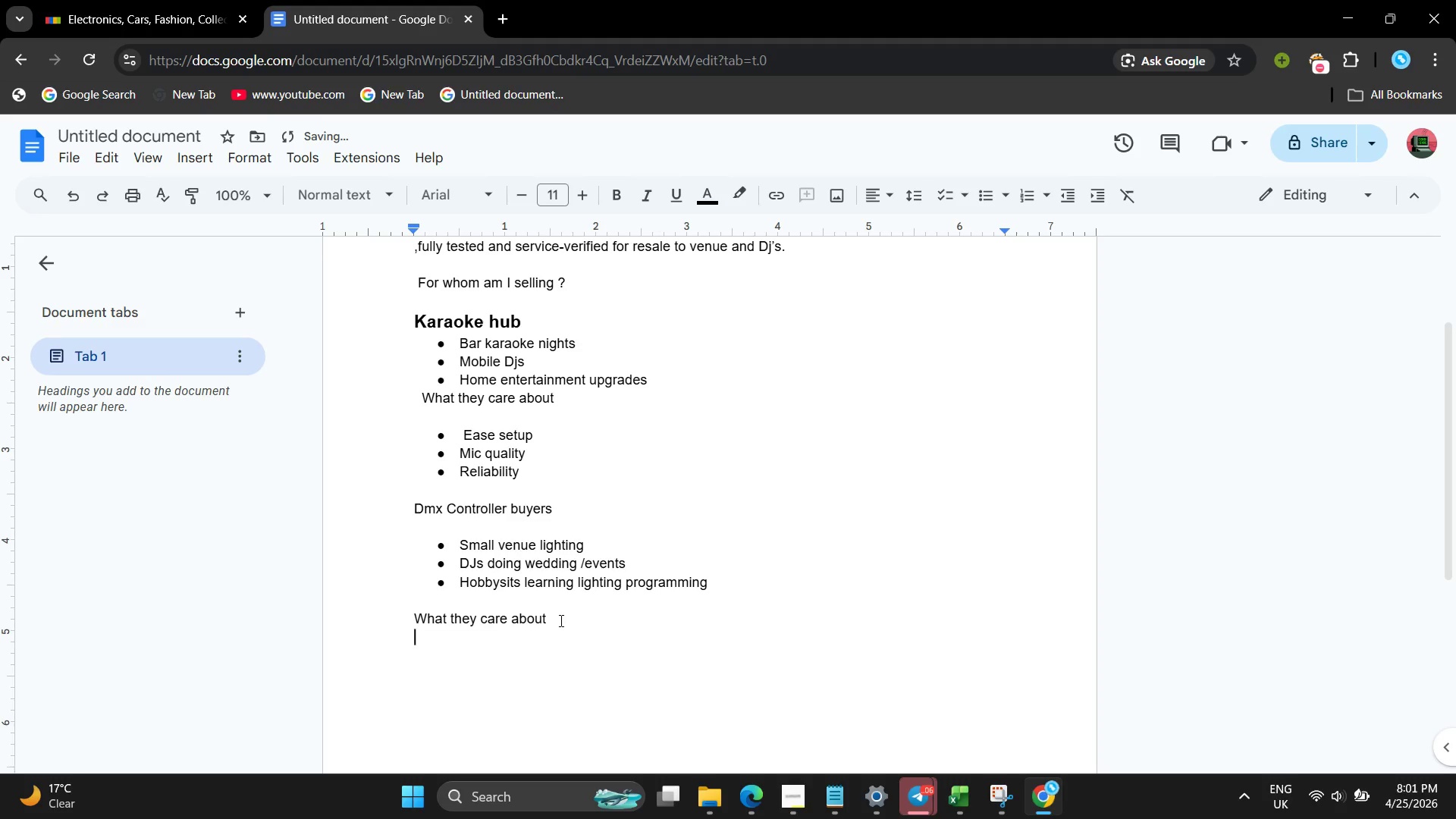 
type( Chanel control (DMX %!@ p)
key(Backspace)
key(Backspace)
key(Backspace)
key(Backspace)
key(Backspace)
type(512 pref)
 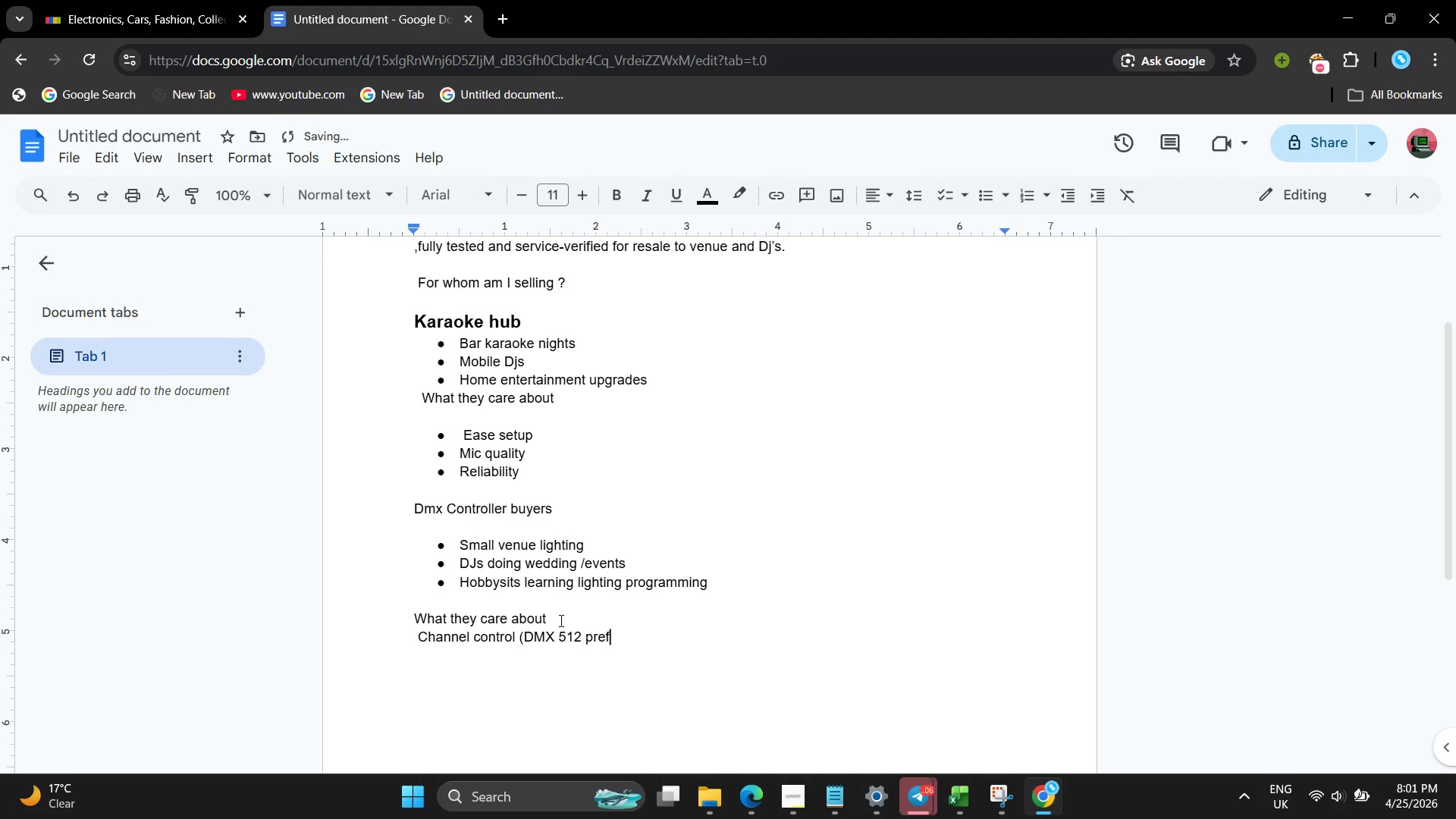 
type(erred))
 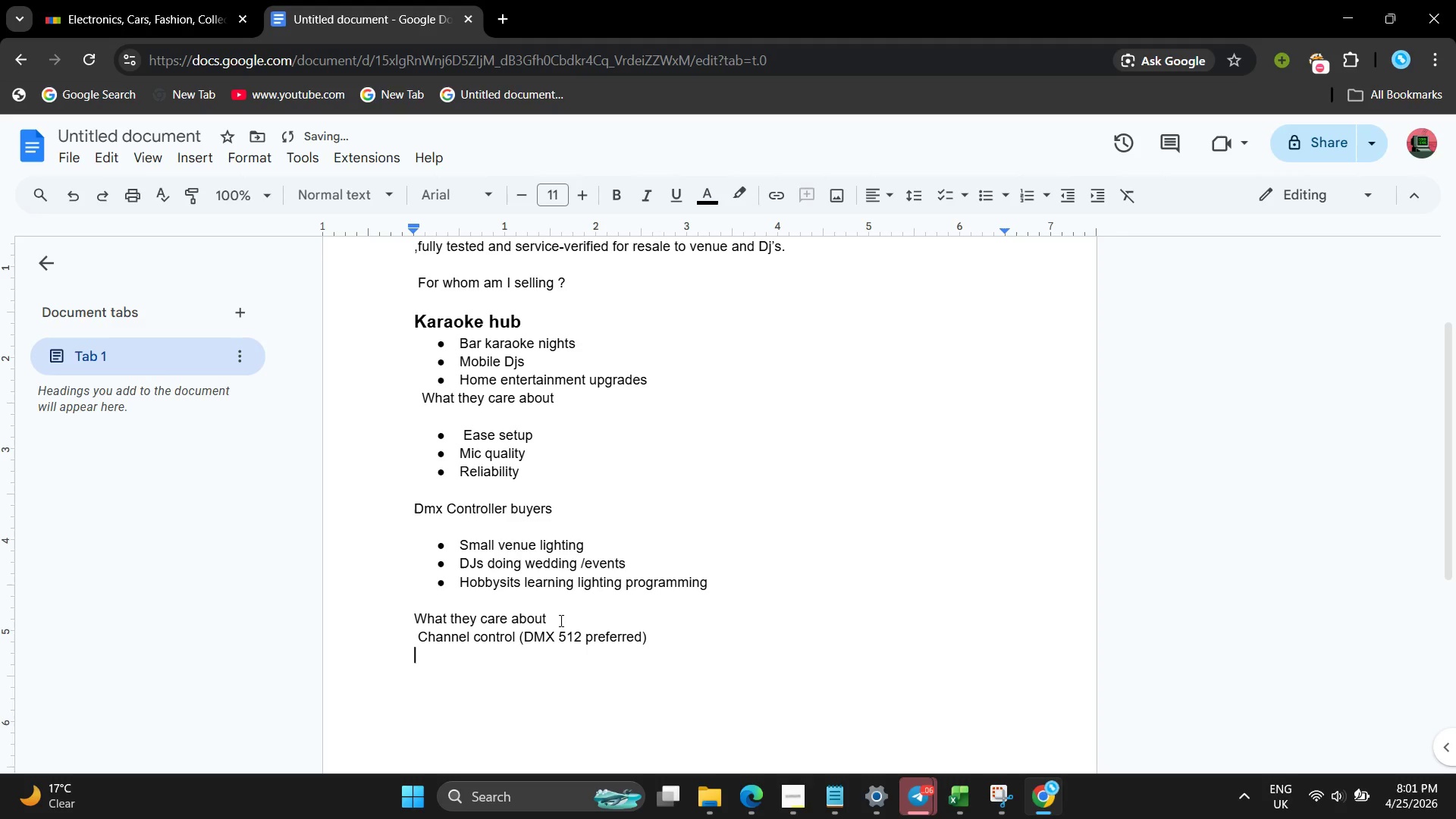 
 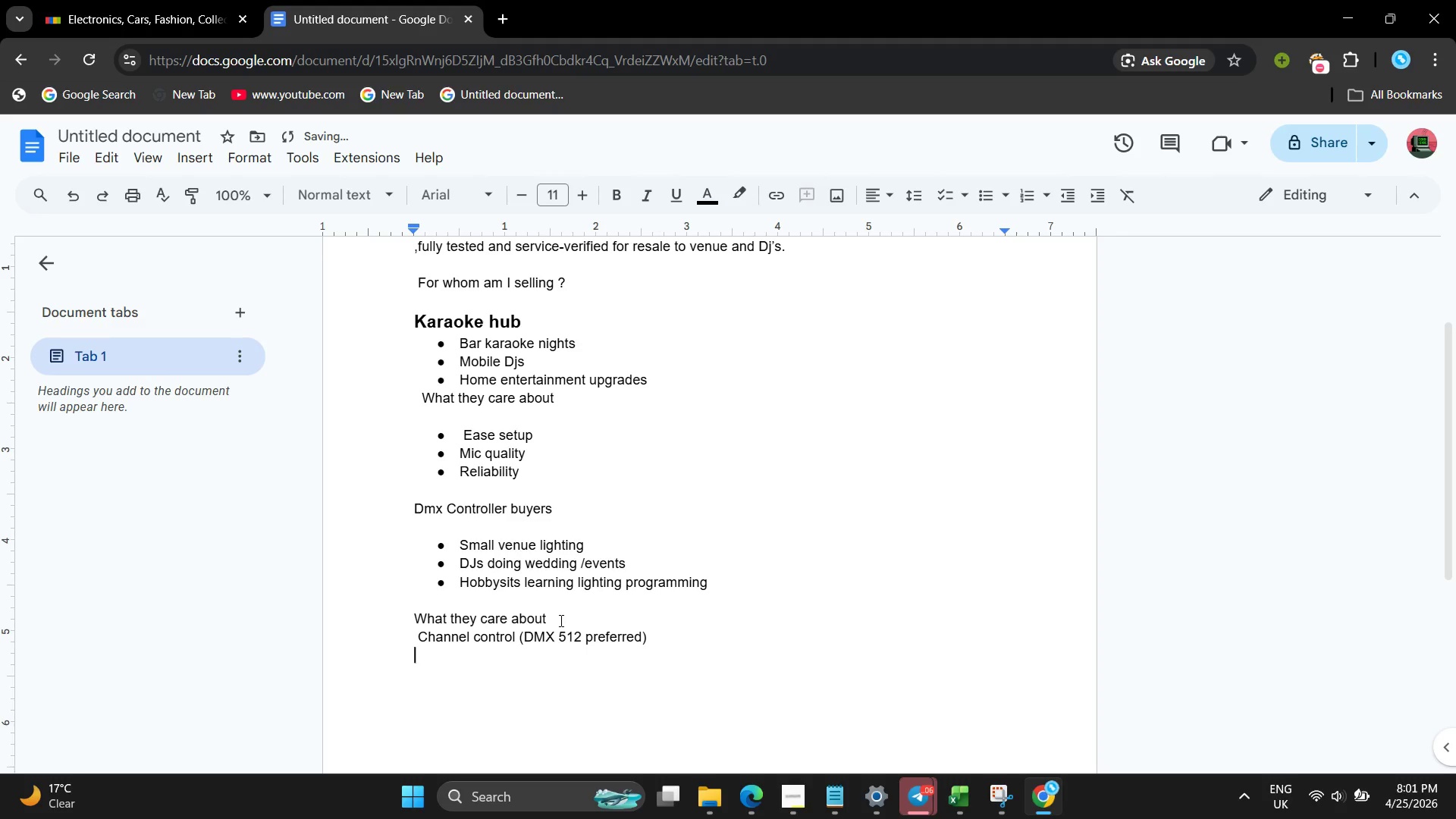 
key(Enter)
 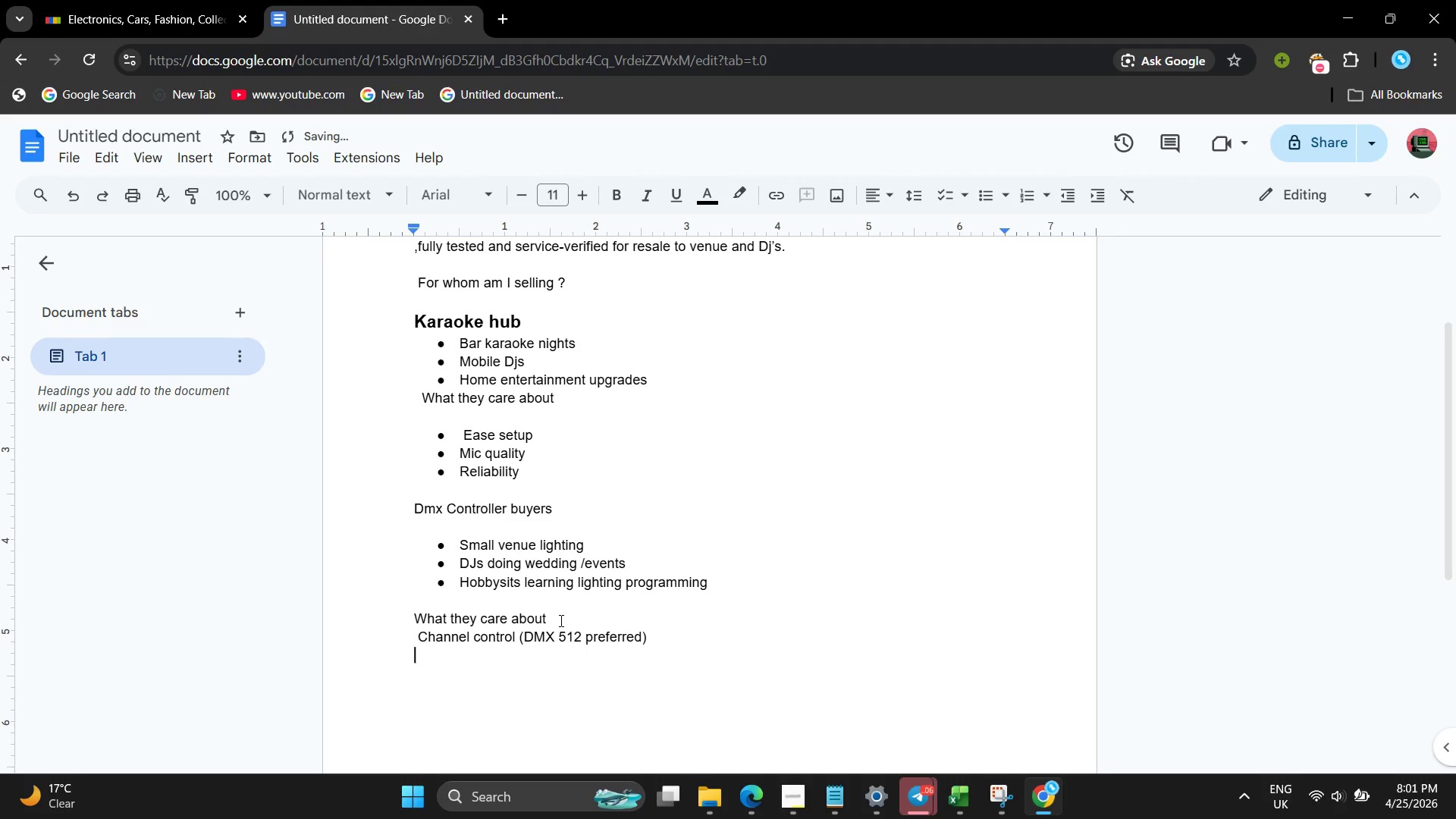 
type(Scene programmability)
 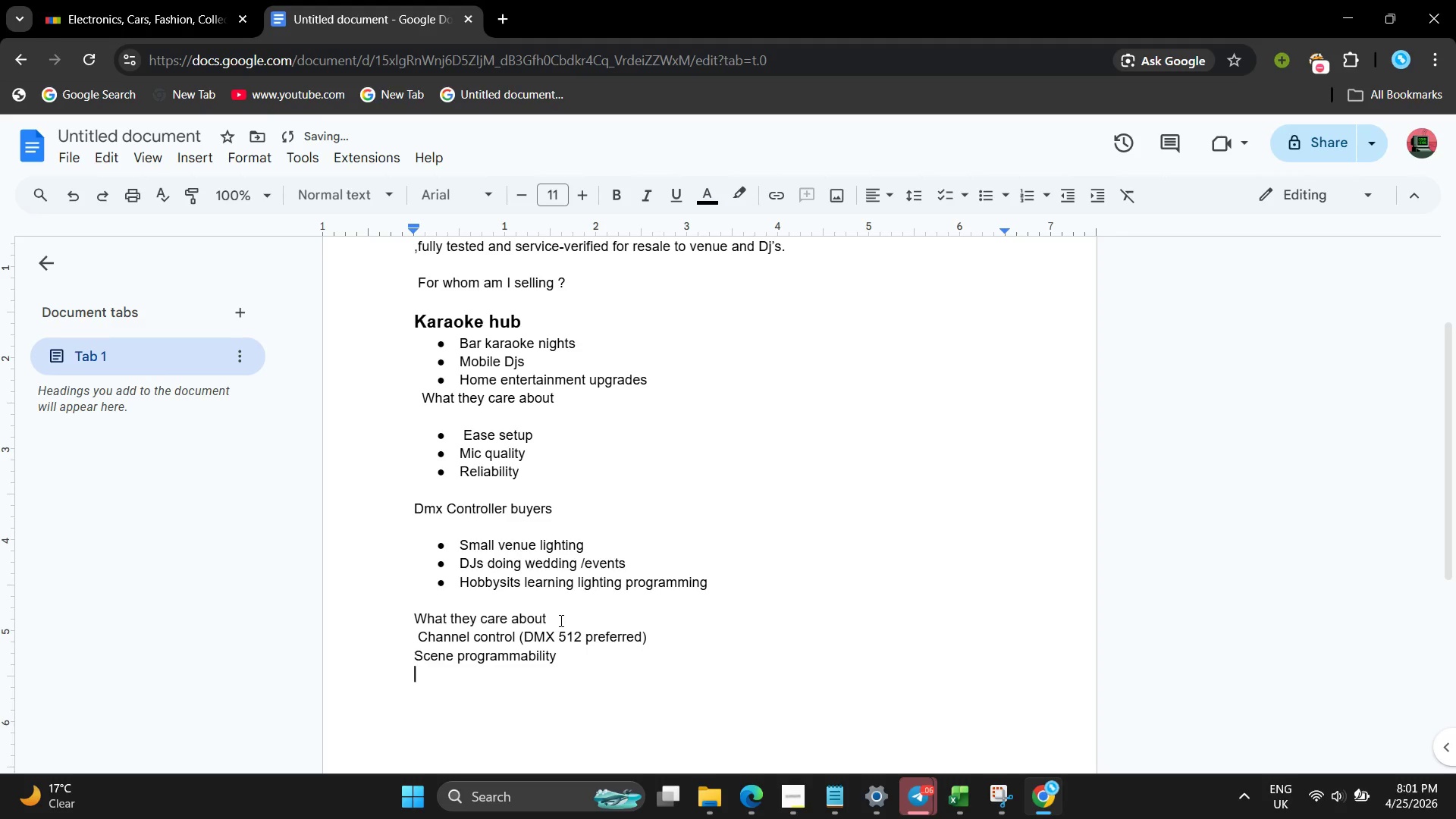 
key(Enter)
 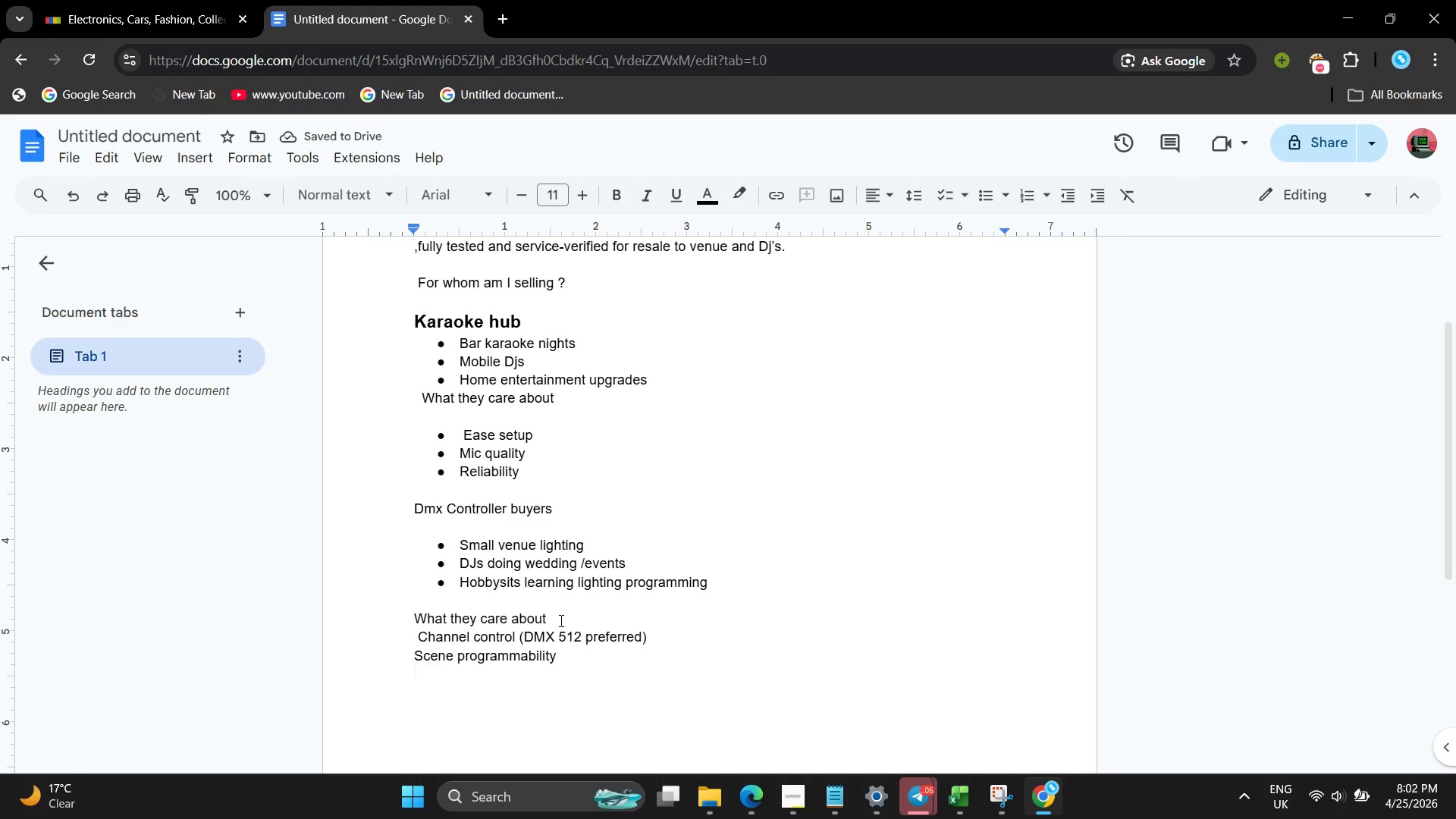 
wait(6.06)
 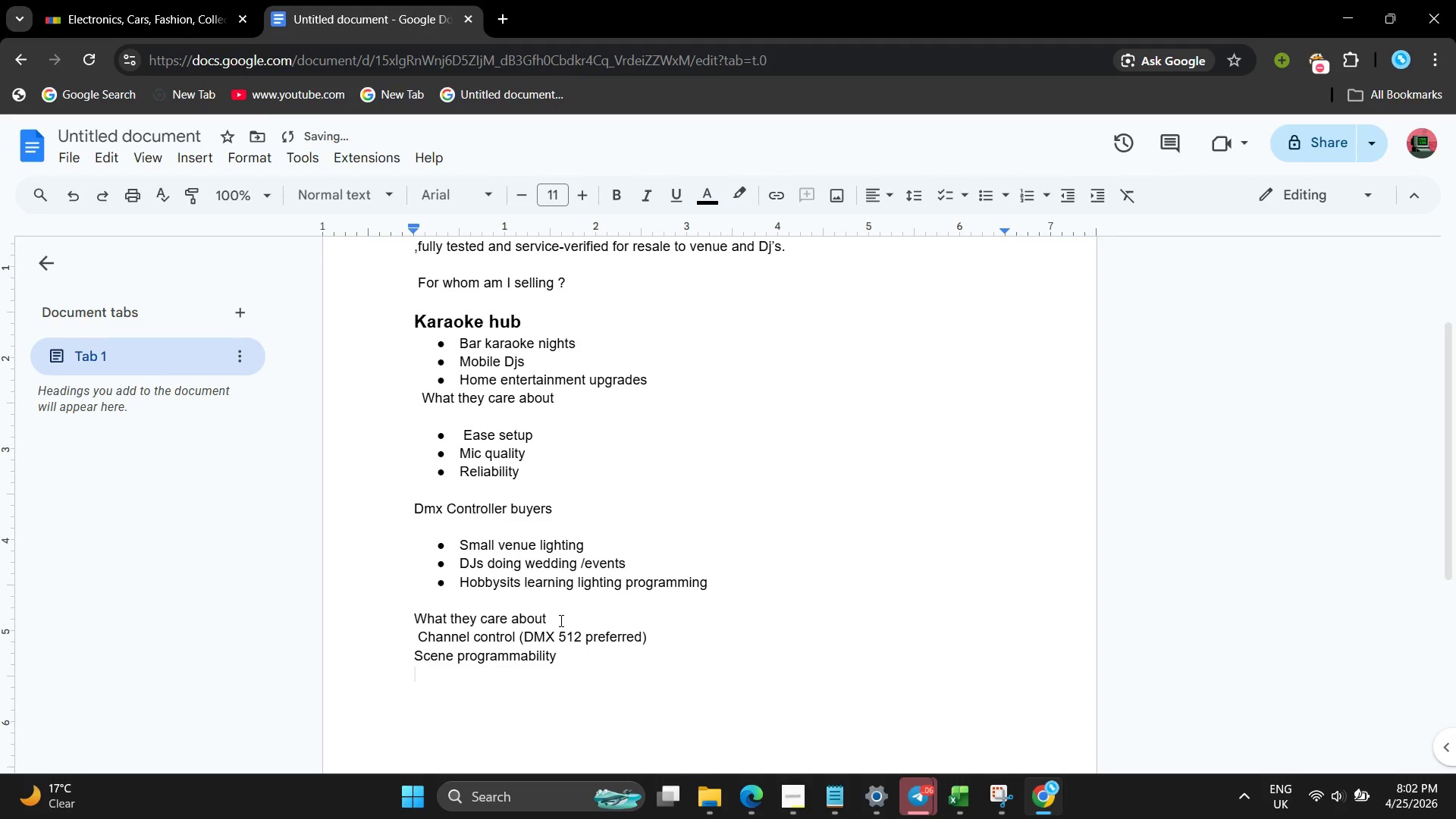 
type(Compatibility with standaard fi)
key(Backspace)
key(Backspace)
key(Backspace)
key(Backspace)
key(Backspace)
key(Backspace)
type(rd fixtures )
 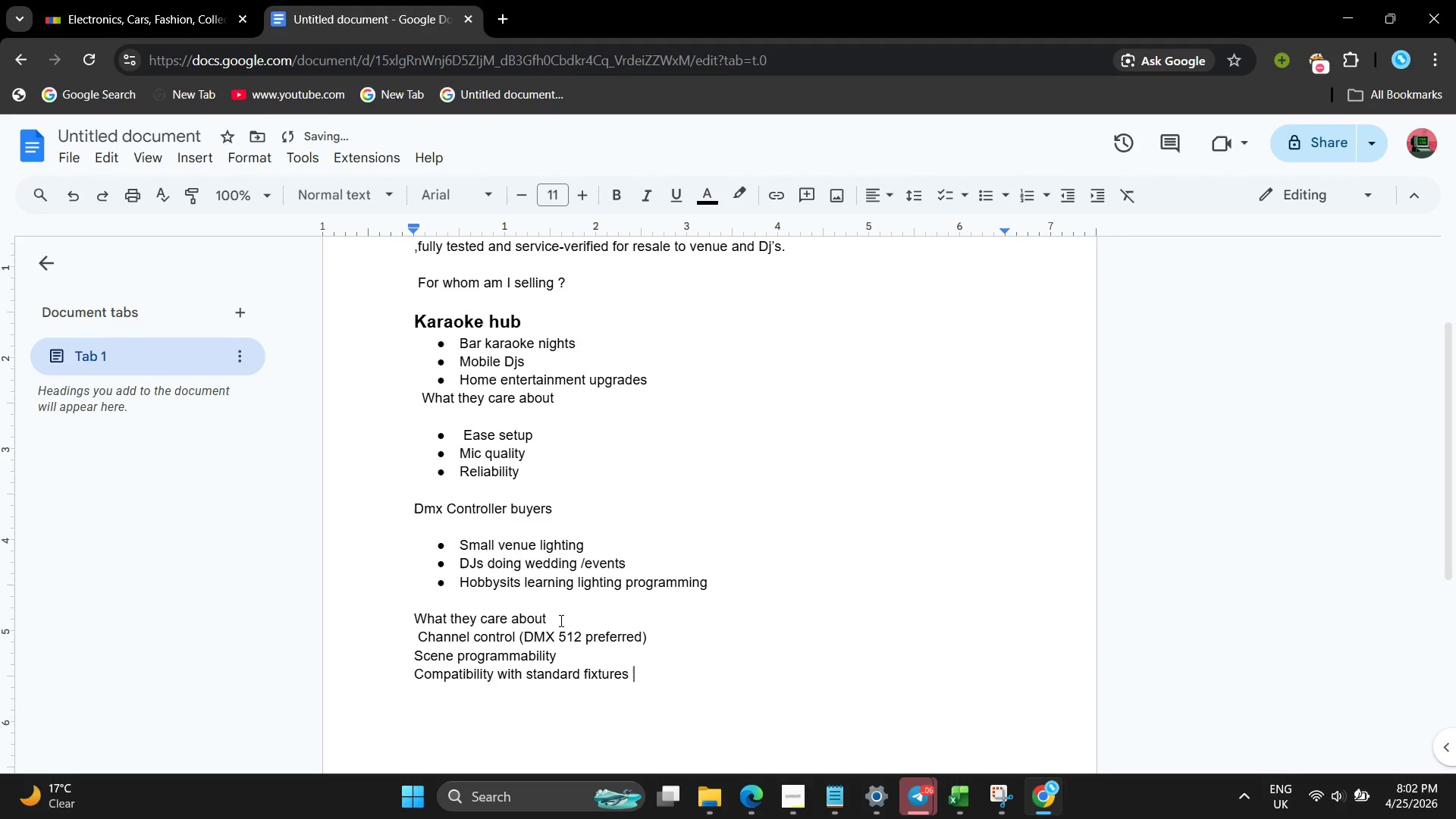 
key(Enter)
 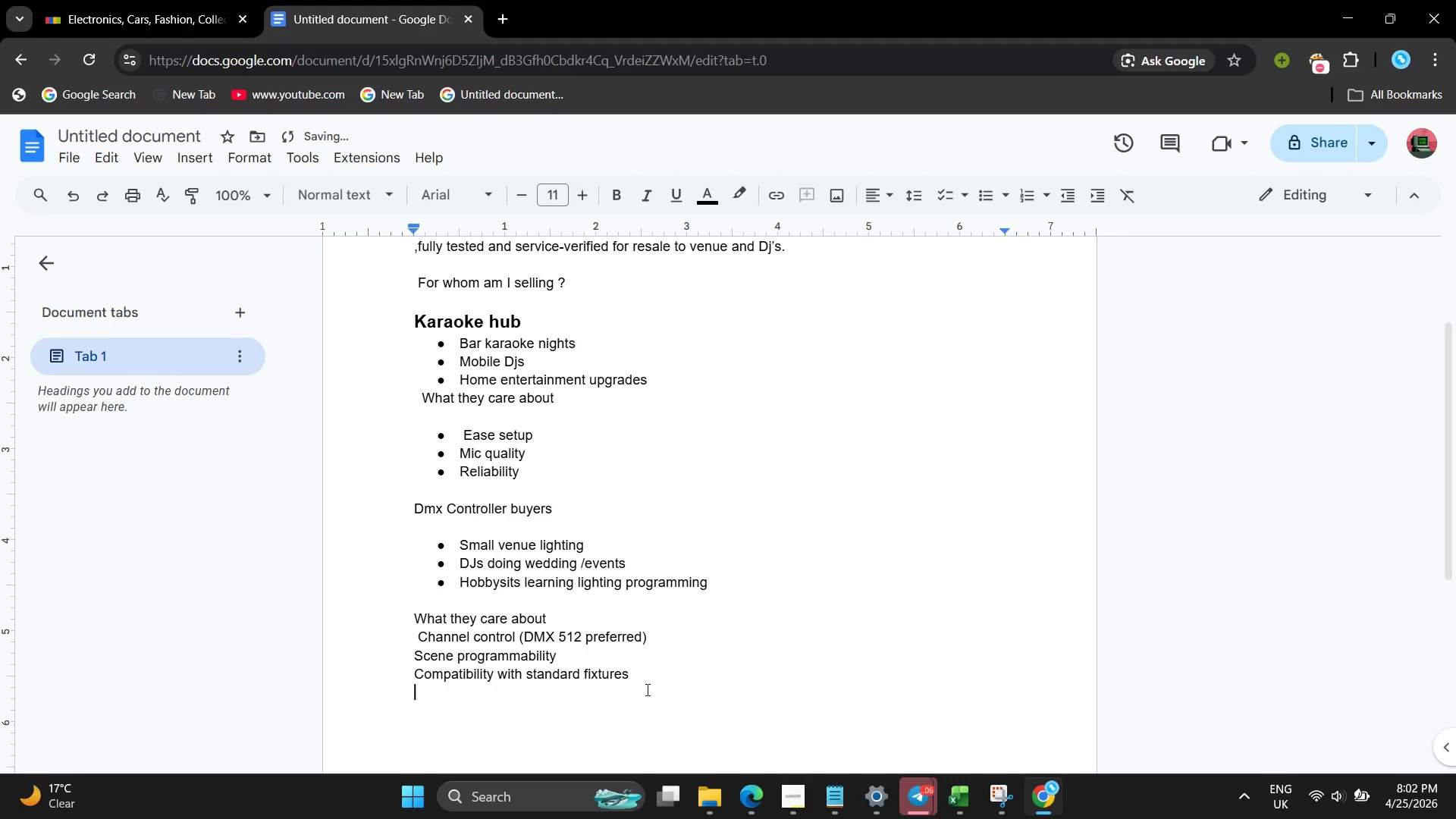 
left_click_drag(start_coordinate=[639, 682], to_coordinate=[404, 645])
 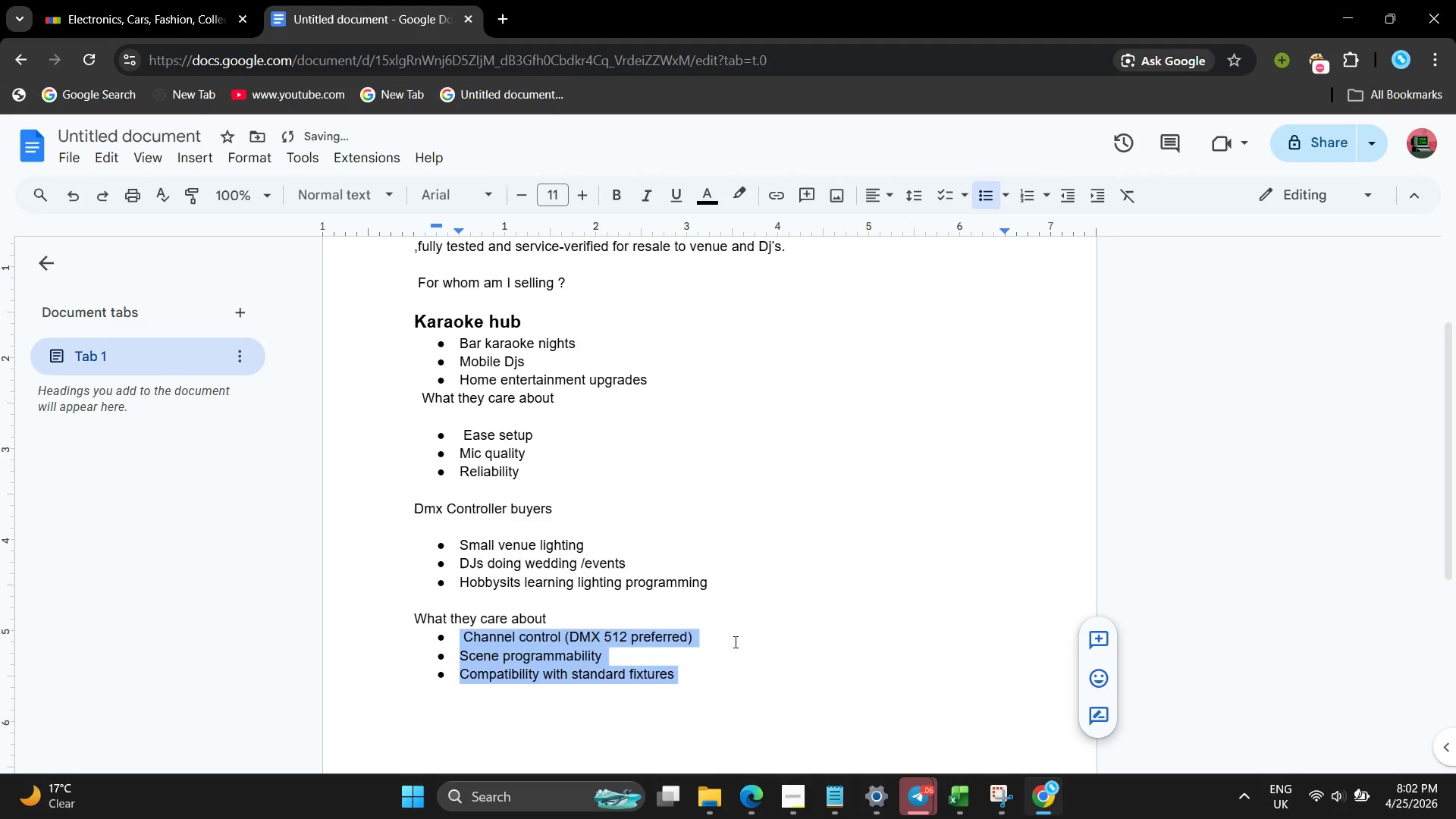 
key(Enter)
 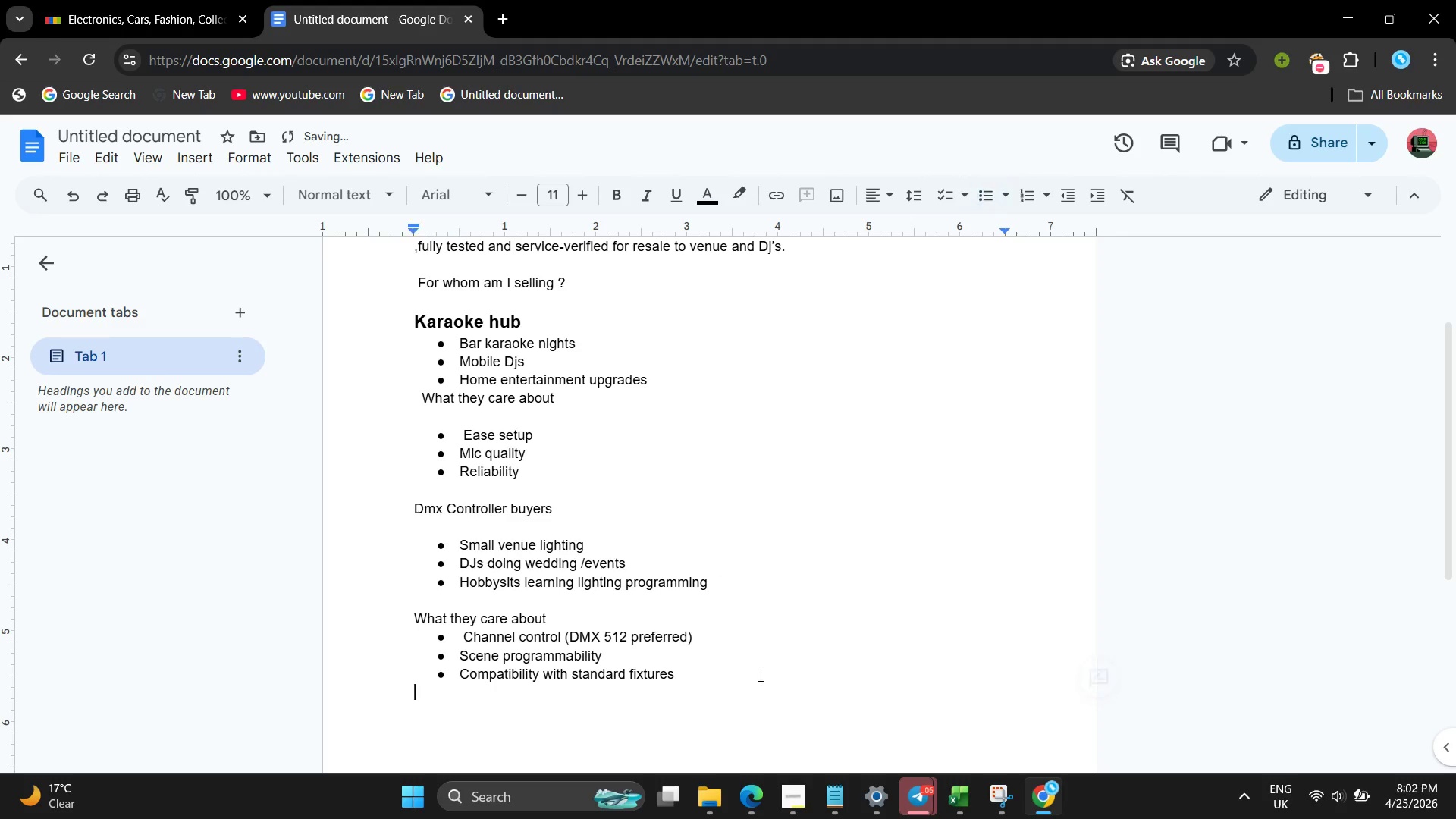 
key(Enter)
 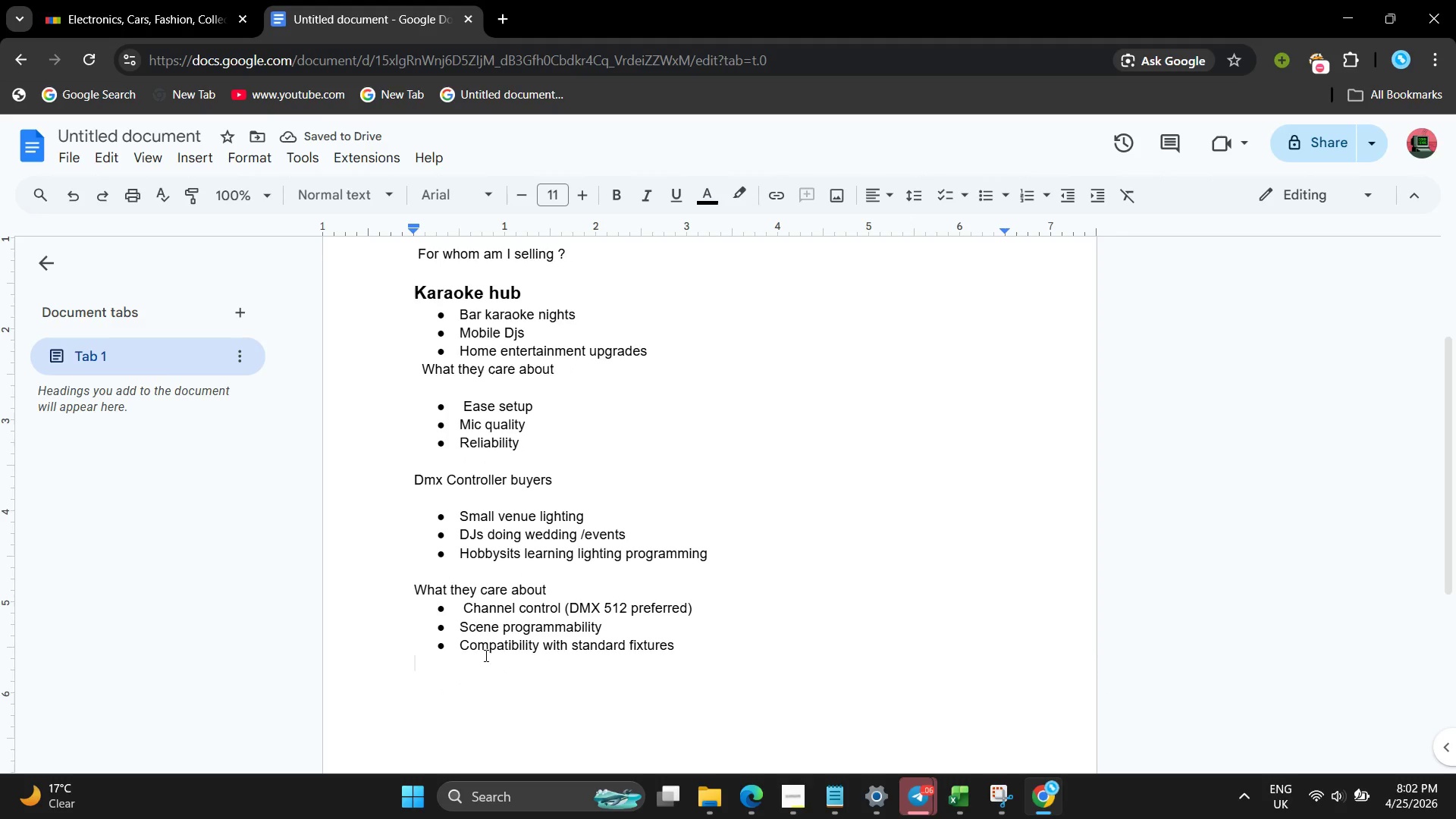 
key(Space)
 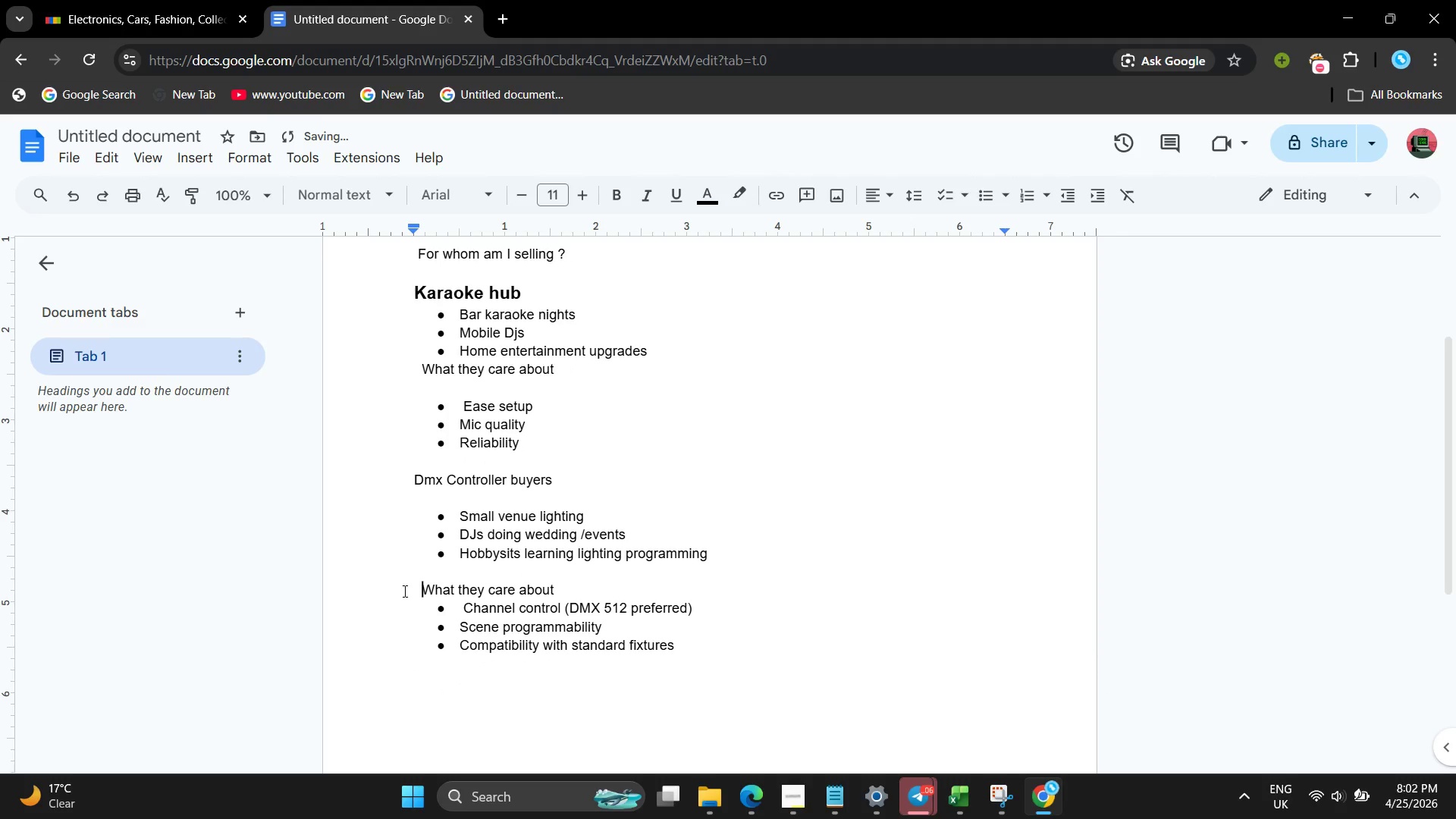 
key(Space)
 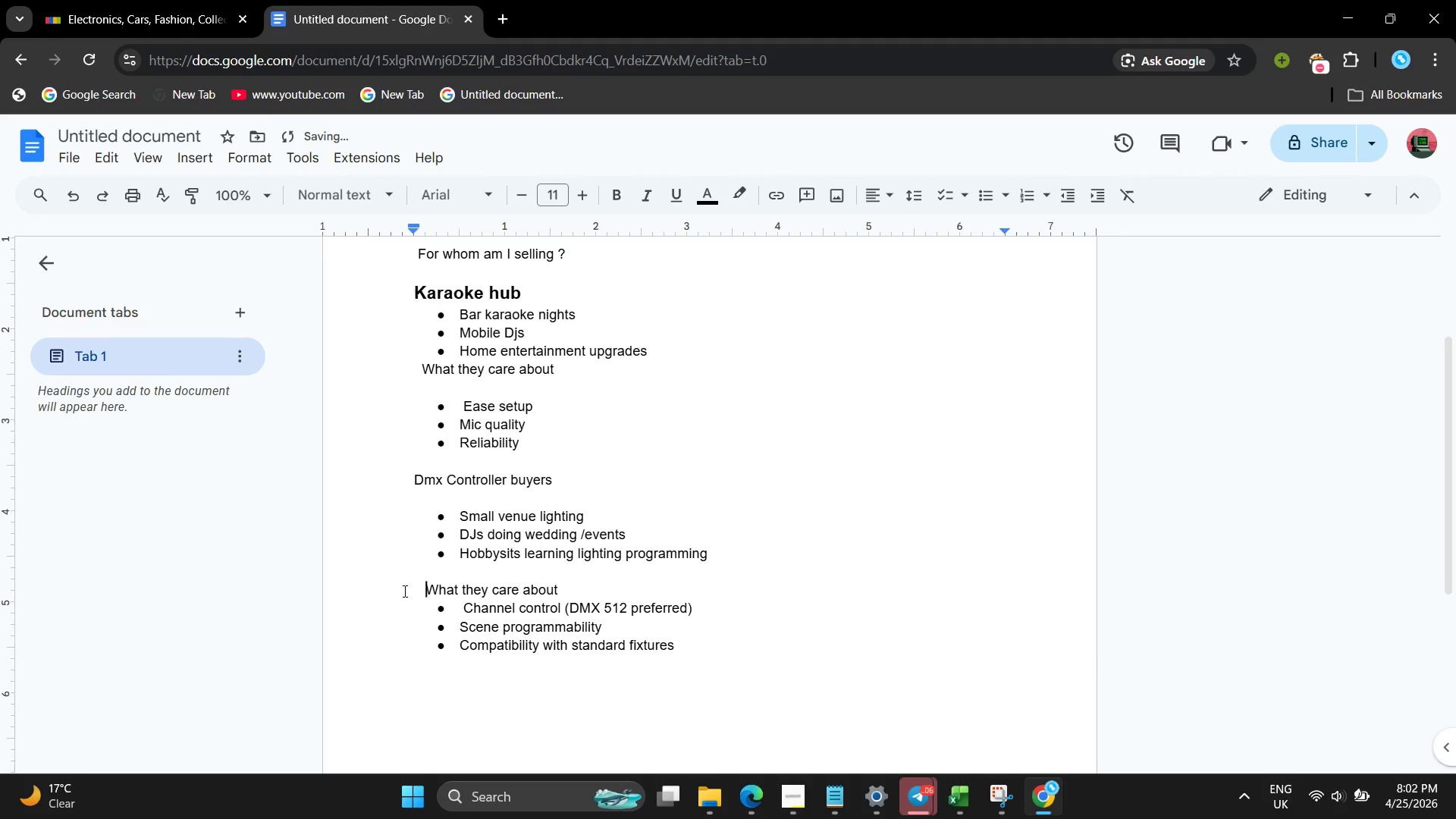 
key(Space)
 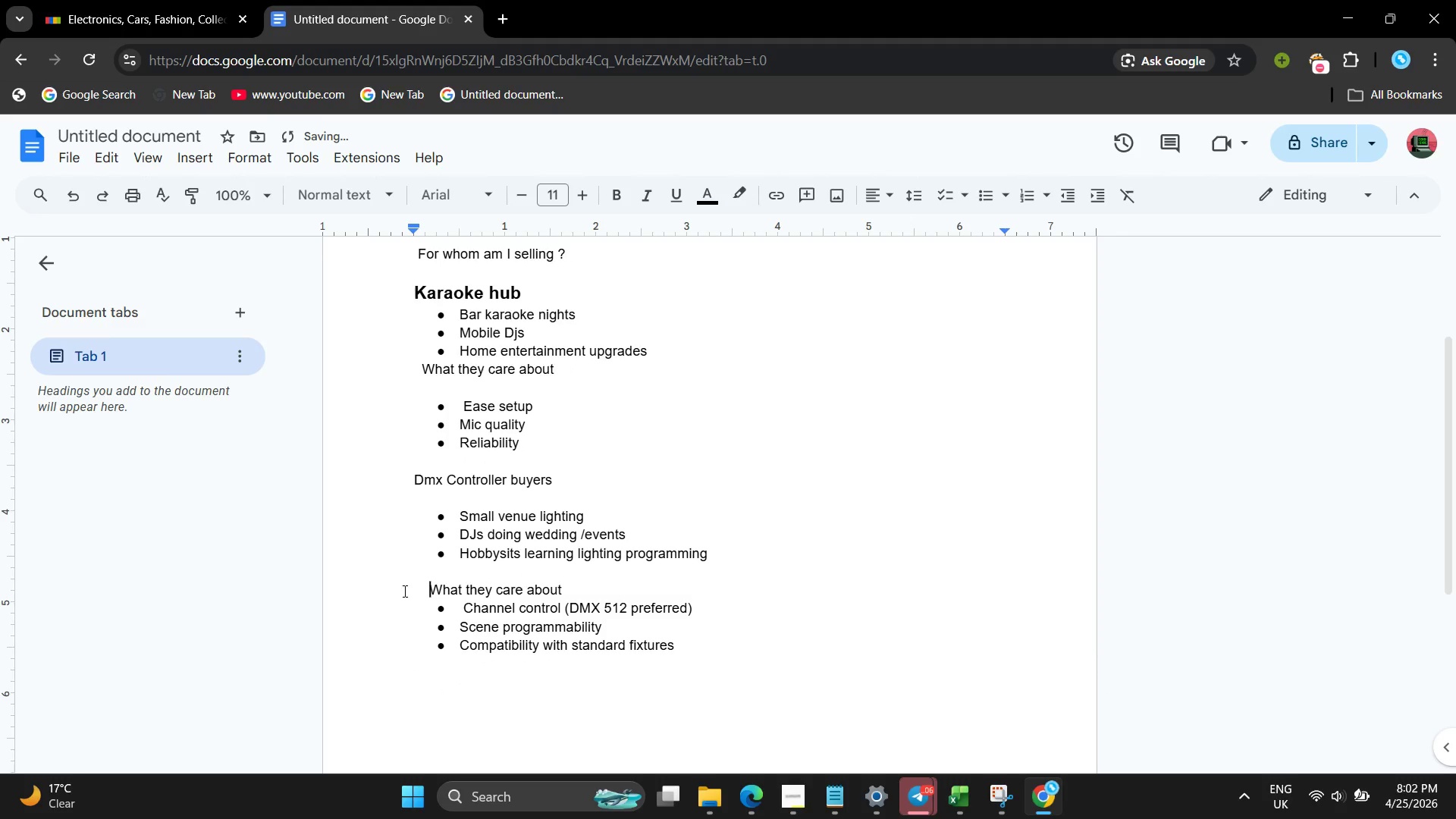 
key(Space)
 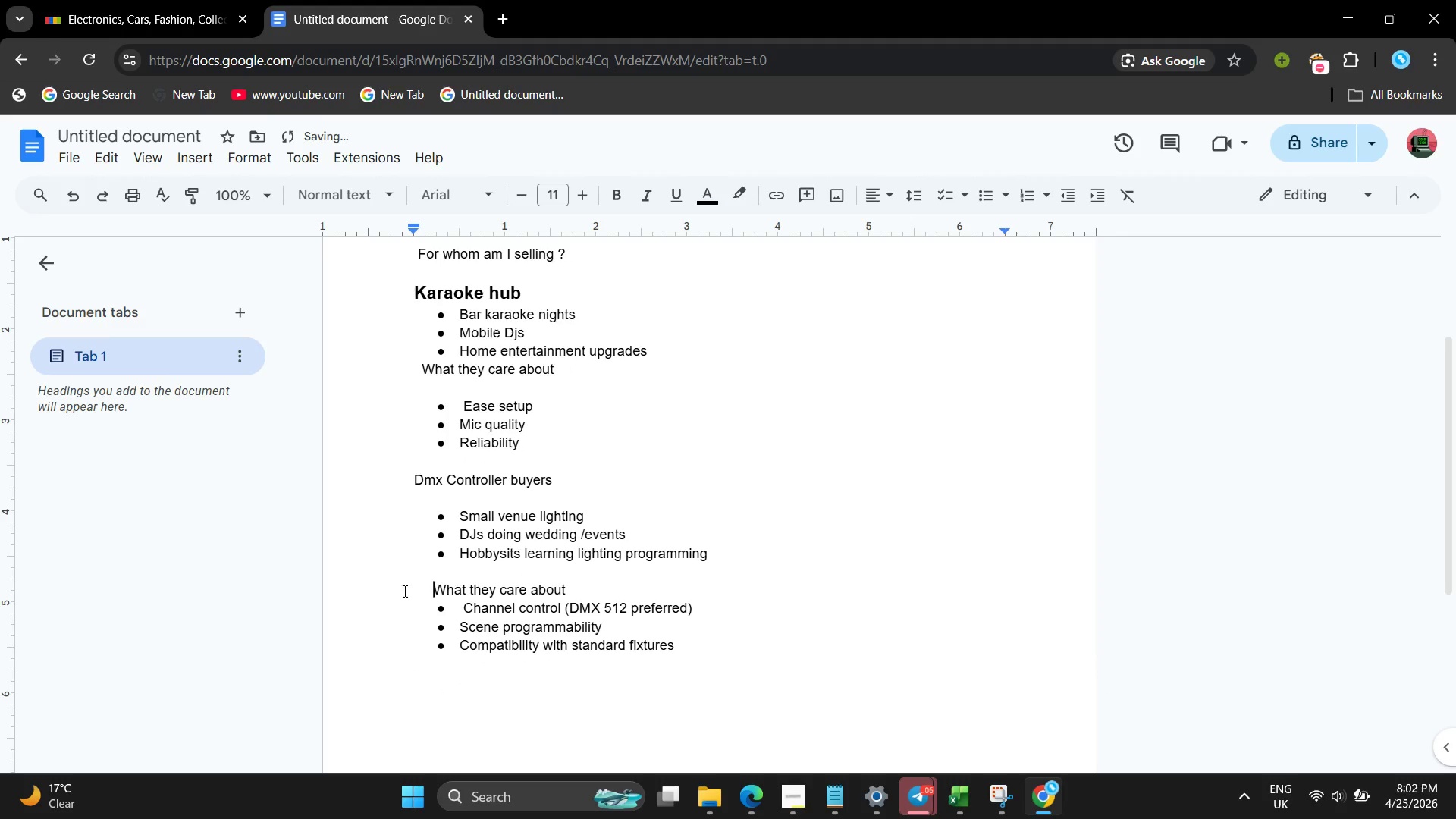 
key(Space)
 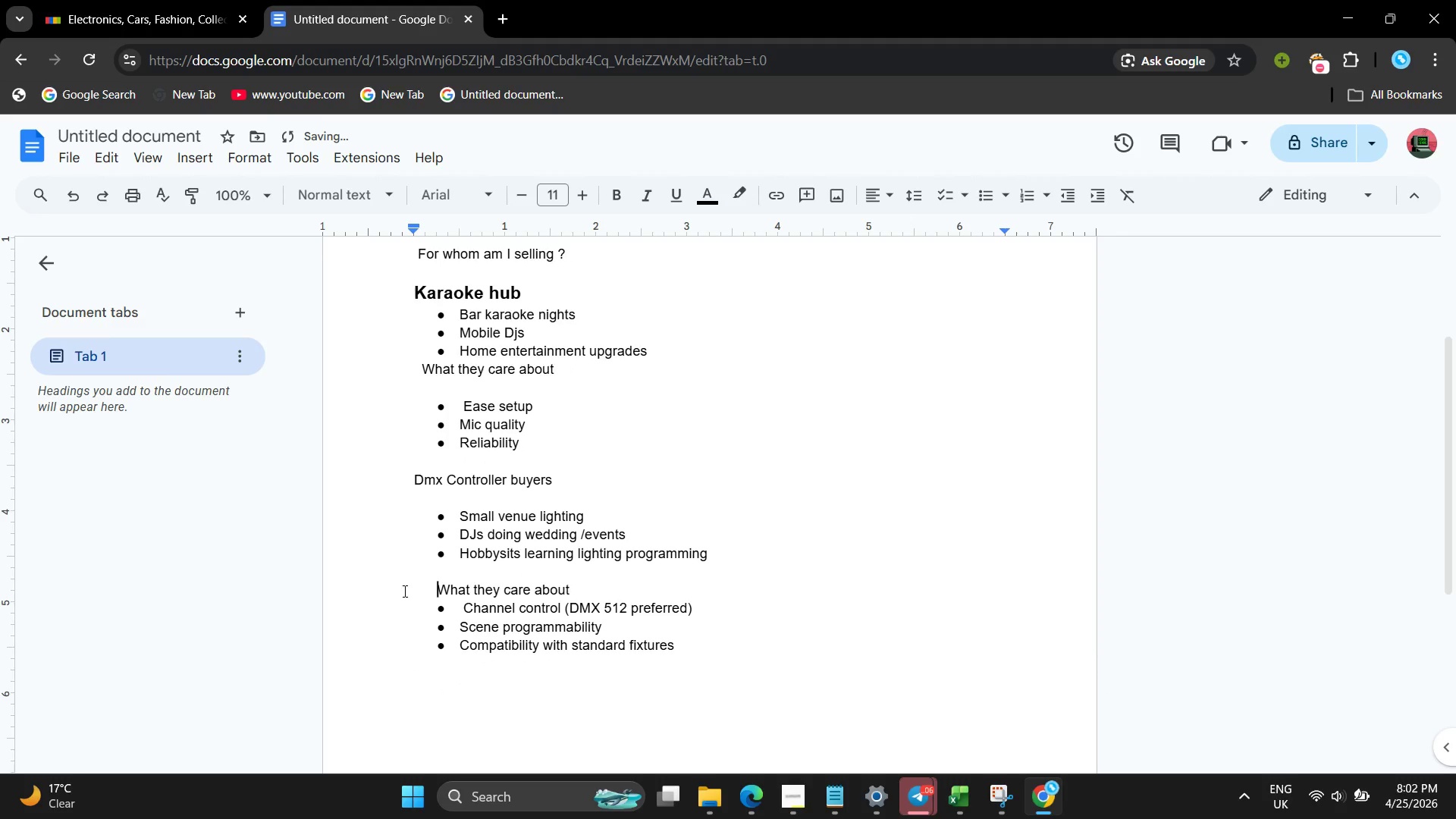 
key(Space)
 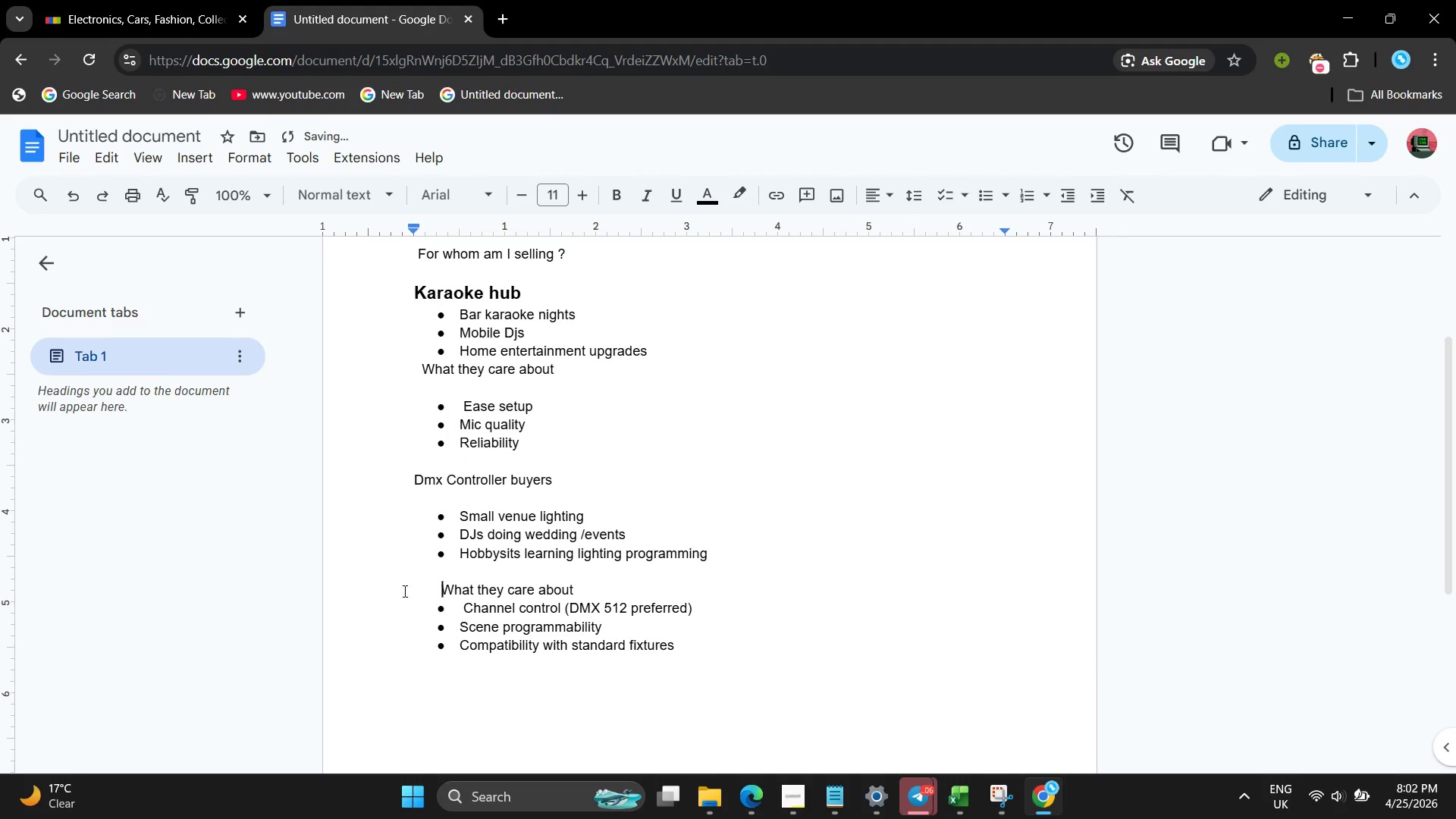 
key(Space)
 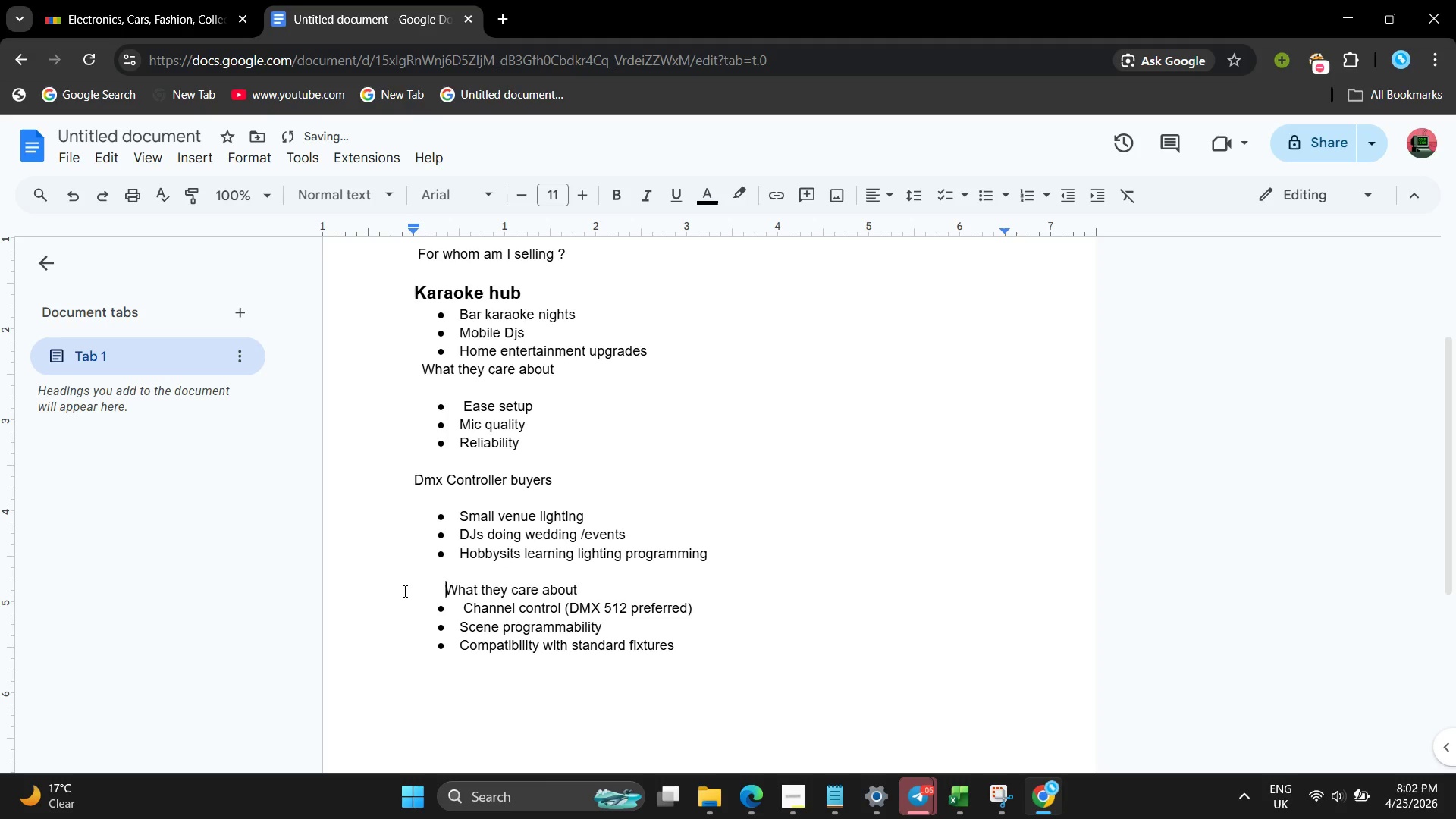 
key(Space)
 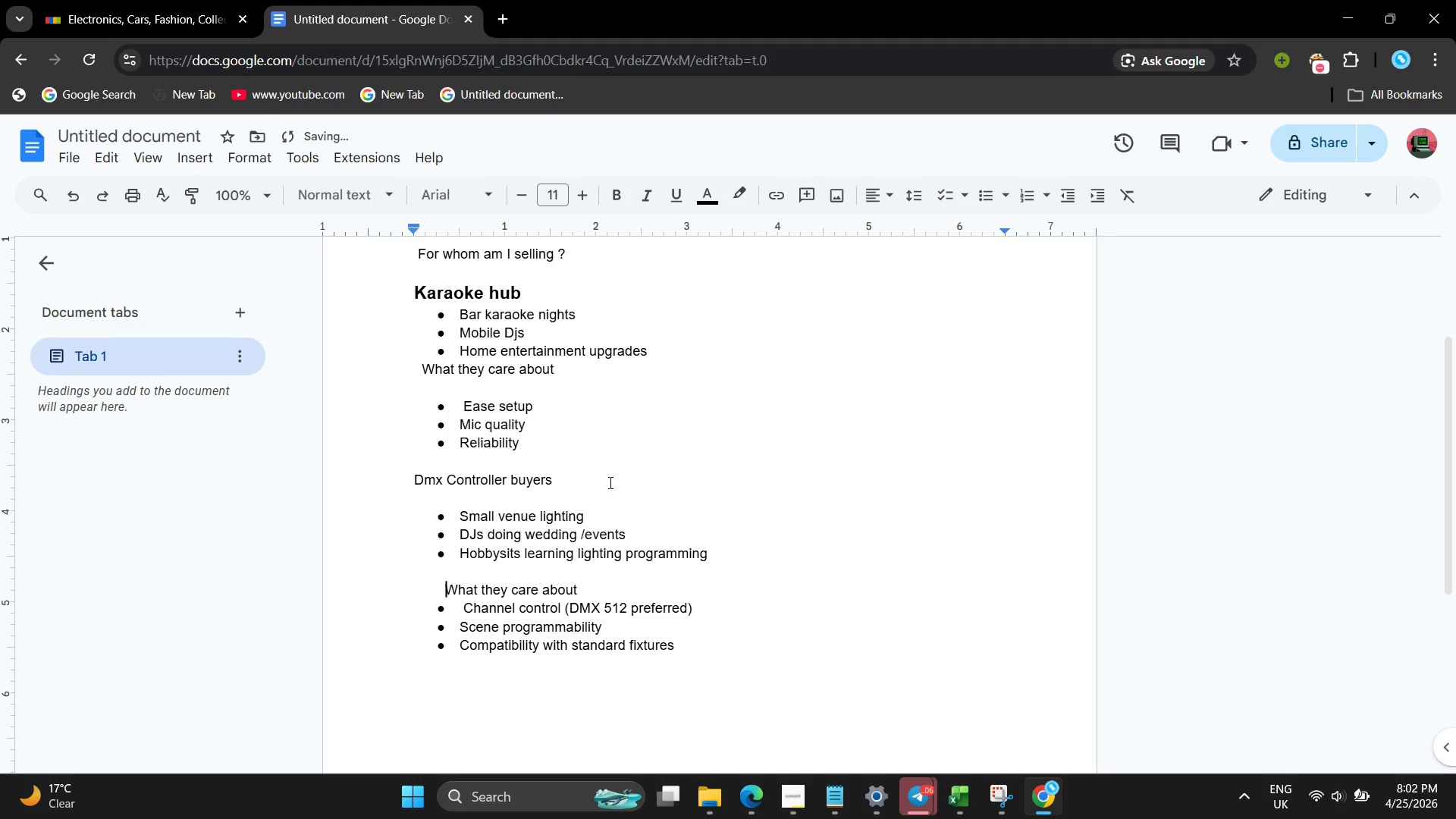 
left_click_drag(start_coordinate=[609, 482], to_coordinate=[392, 480])
 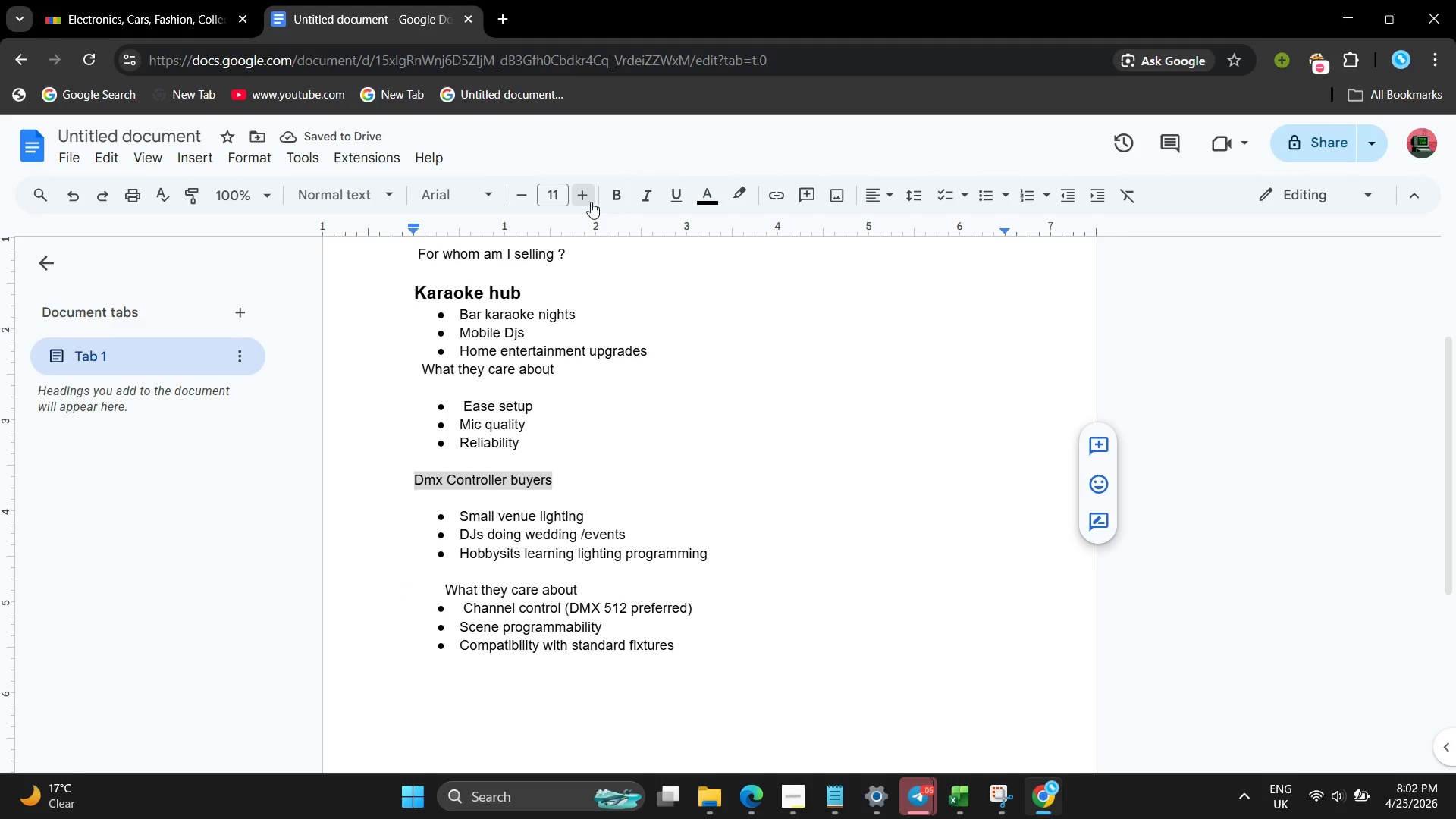 
double_click([591, 202])
 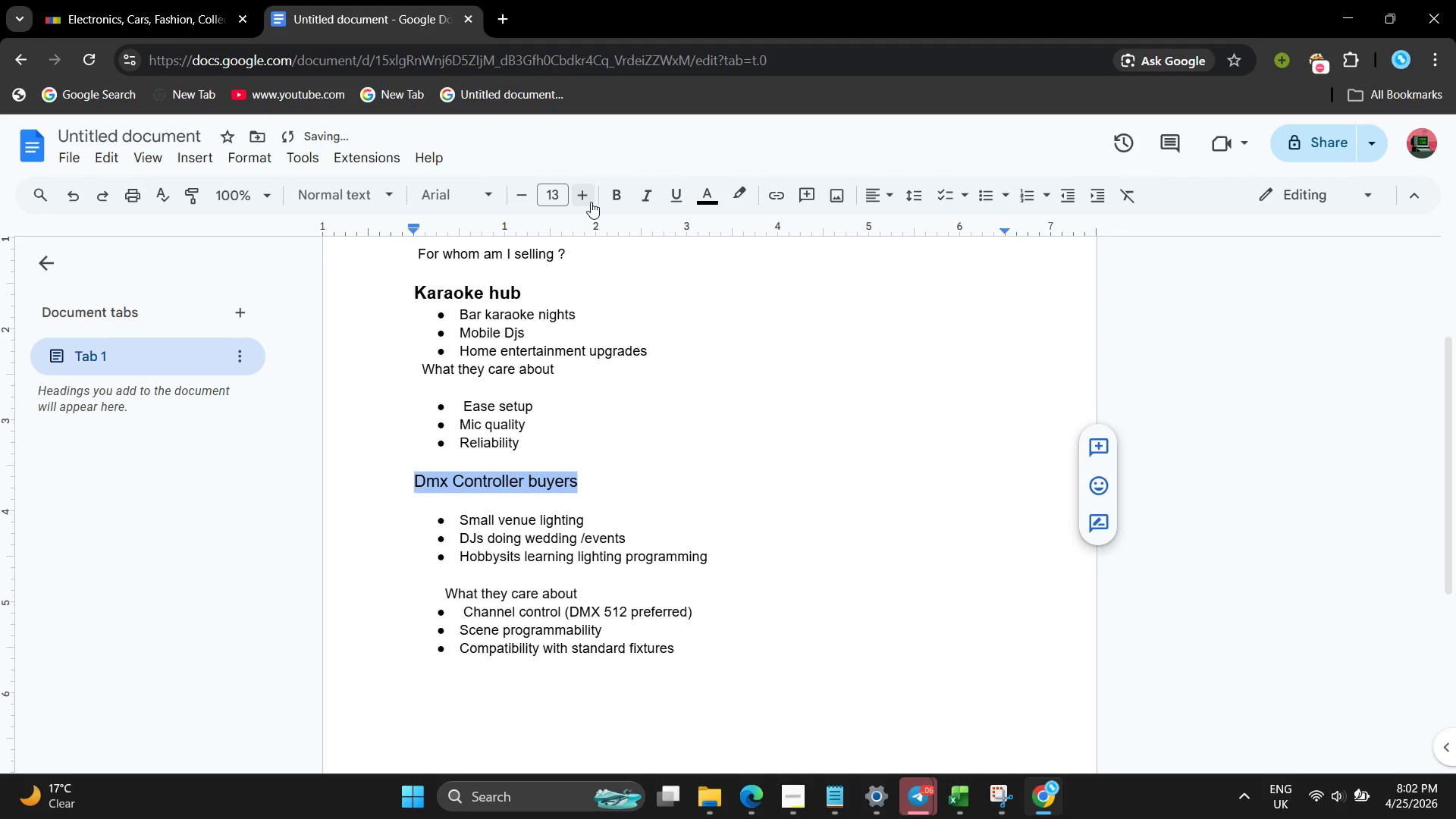 
triple_click([591, 202])
 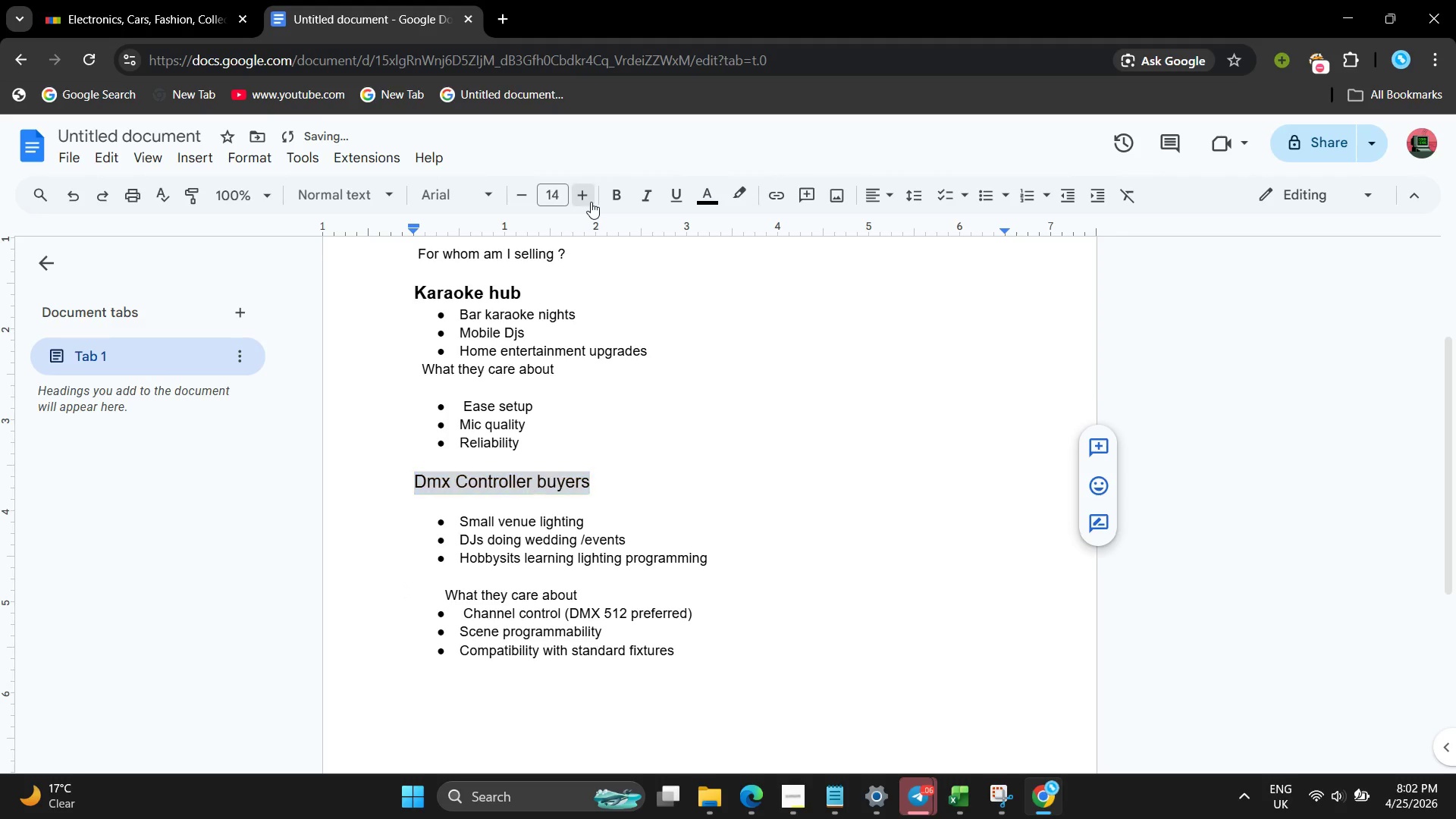 
triple_click([591, 202])
 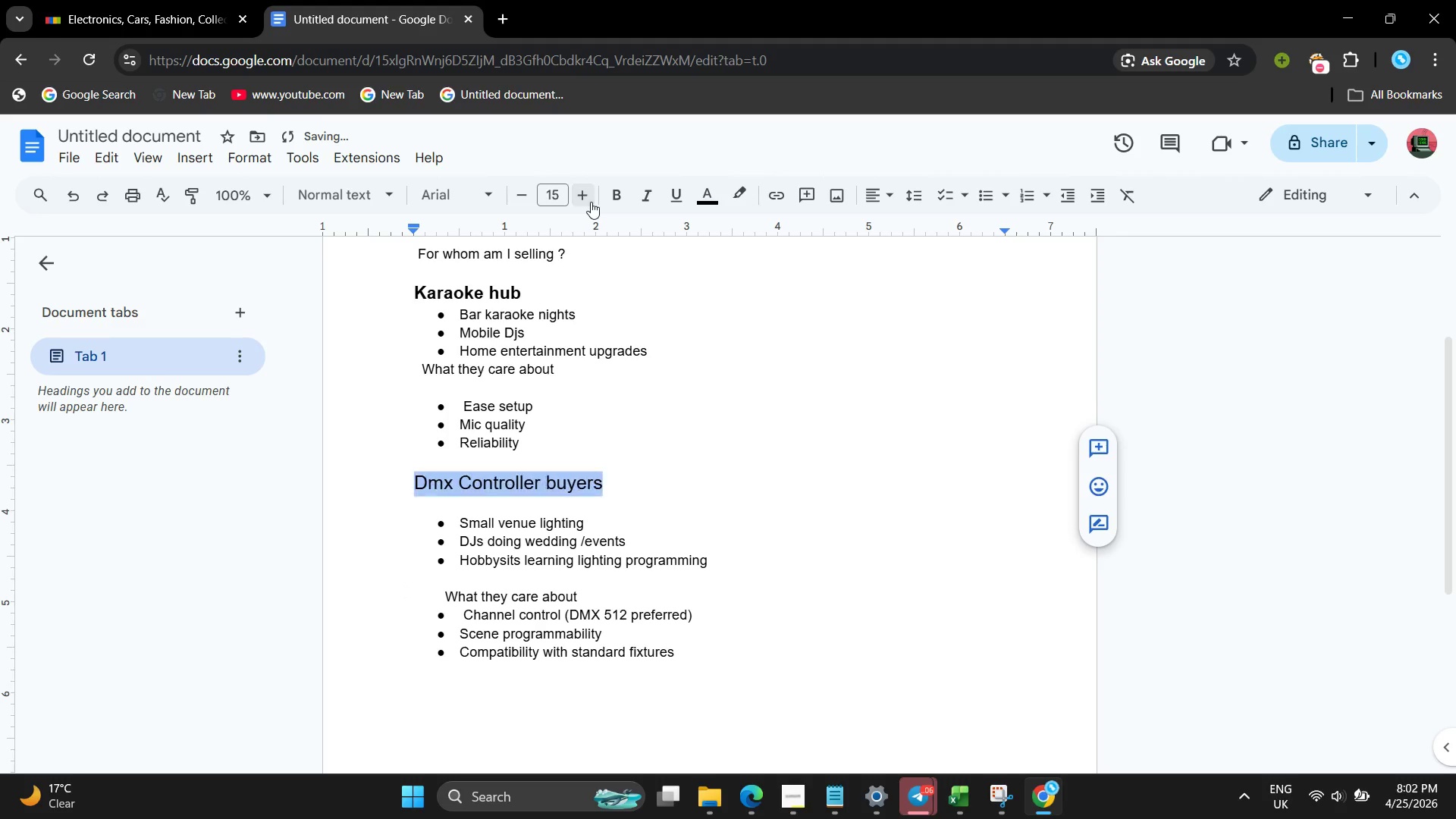 
triple_click([591, 202])
 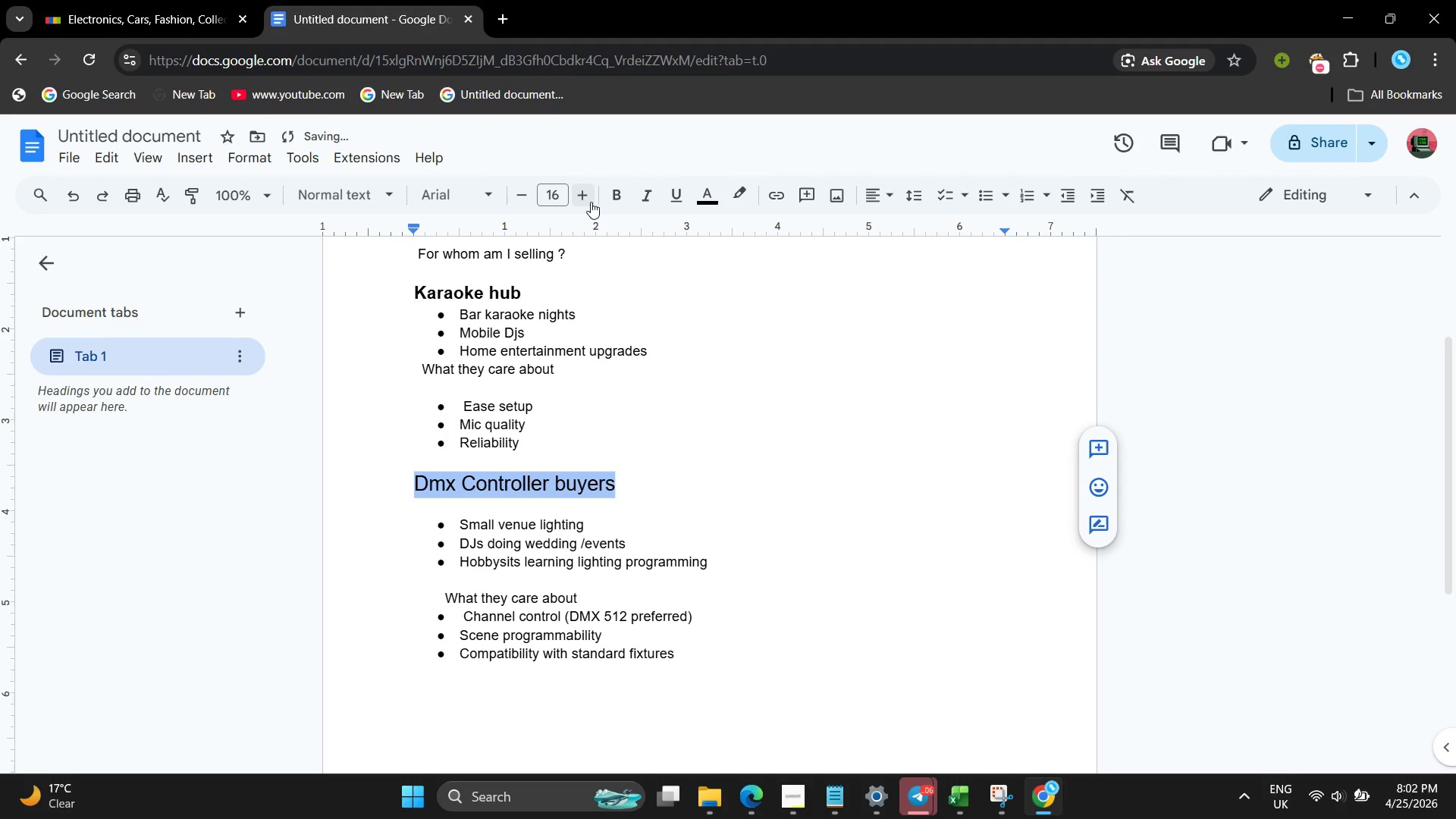 
triple_click([591, 202])
 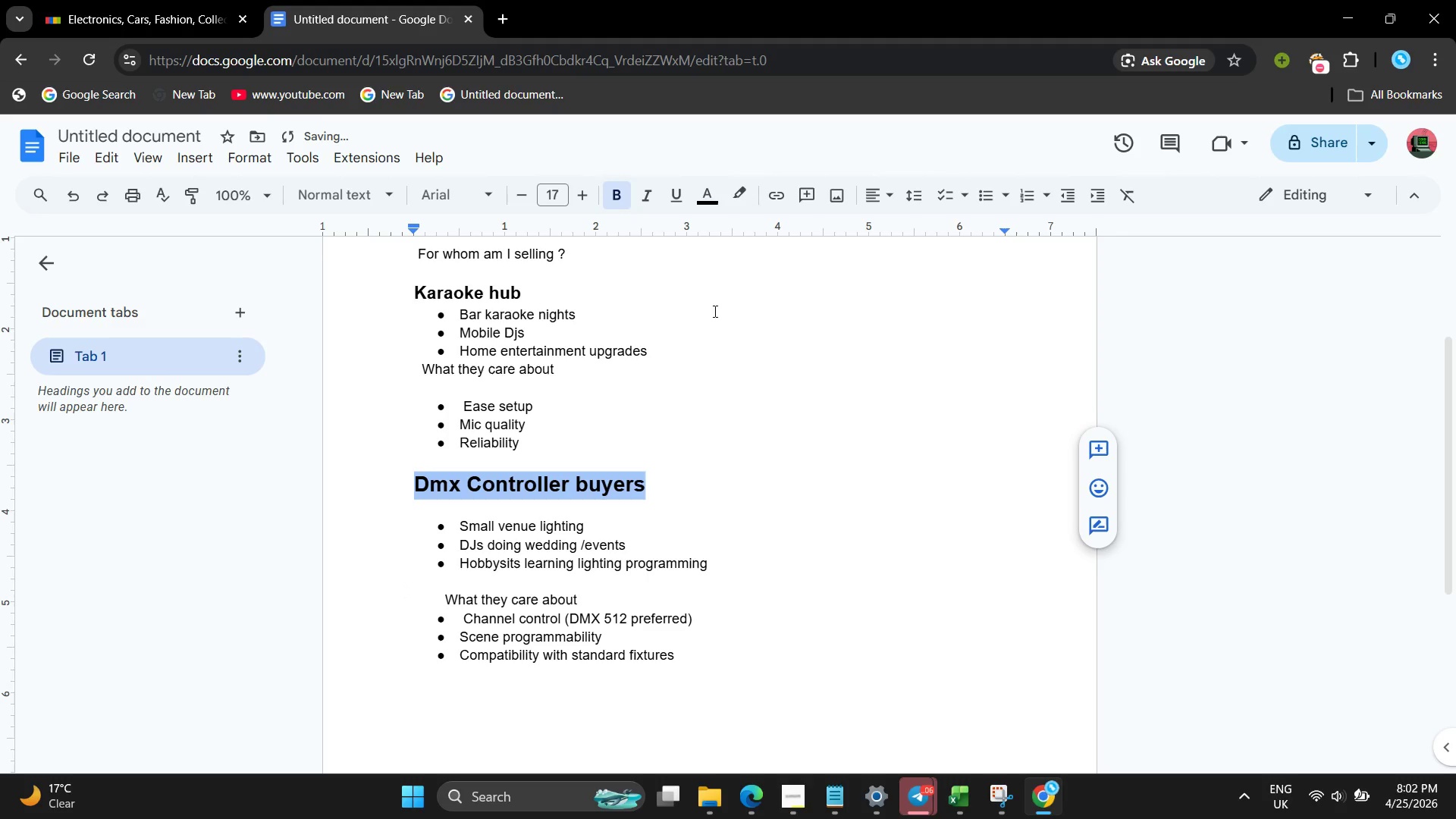 
double_click([748, 420])
 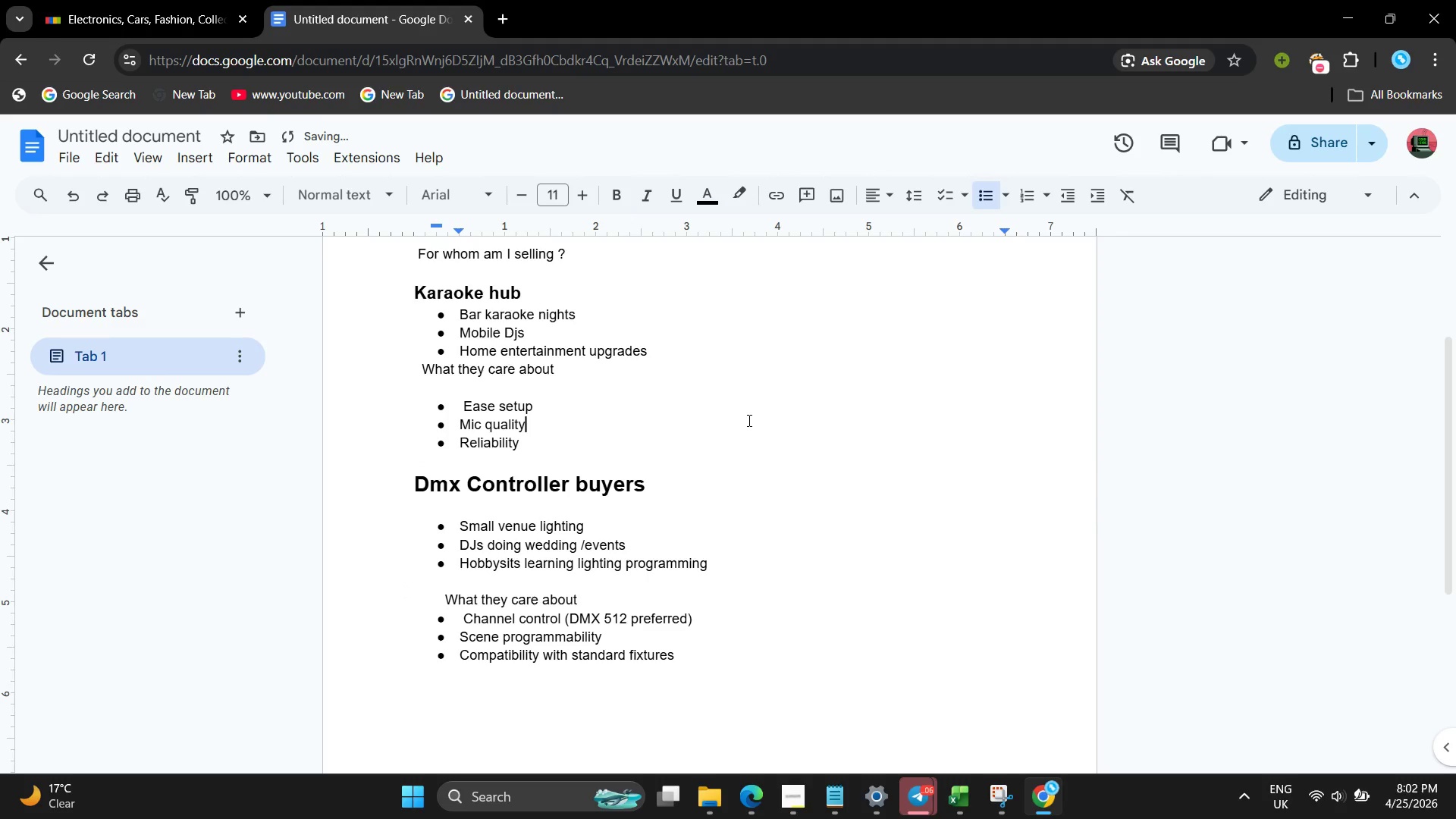 
scroll: coordinate [748, 420], scroll_direction: down, amount: 1.0
 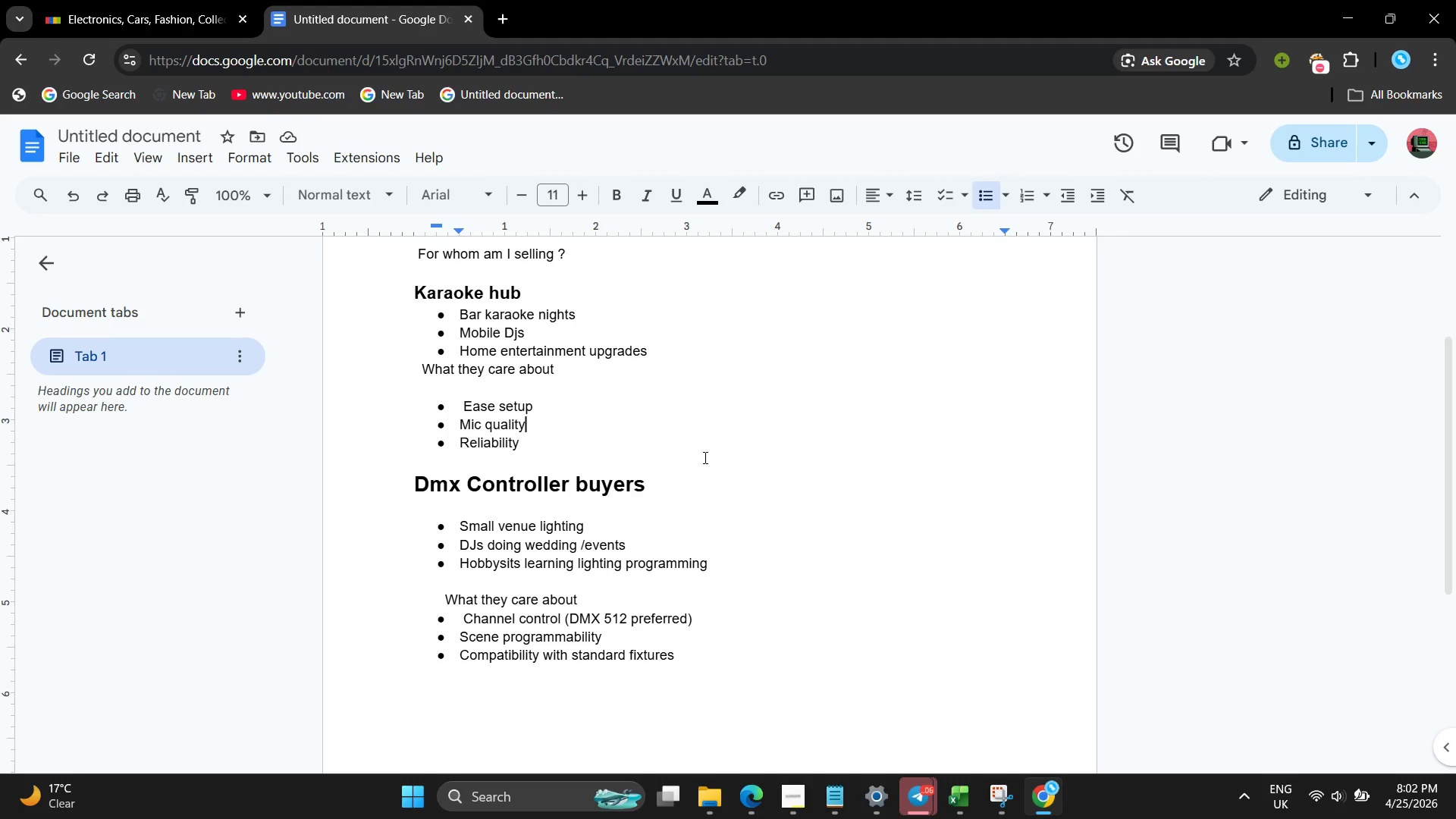 
wait(12.16)
 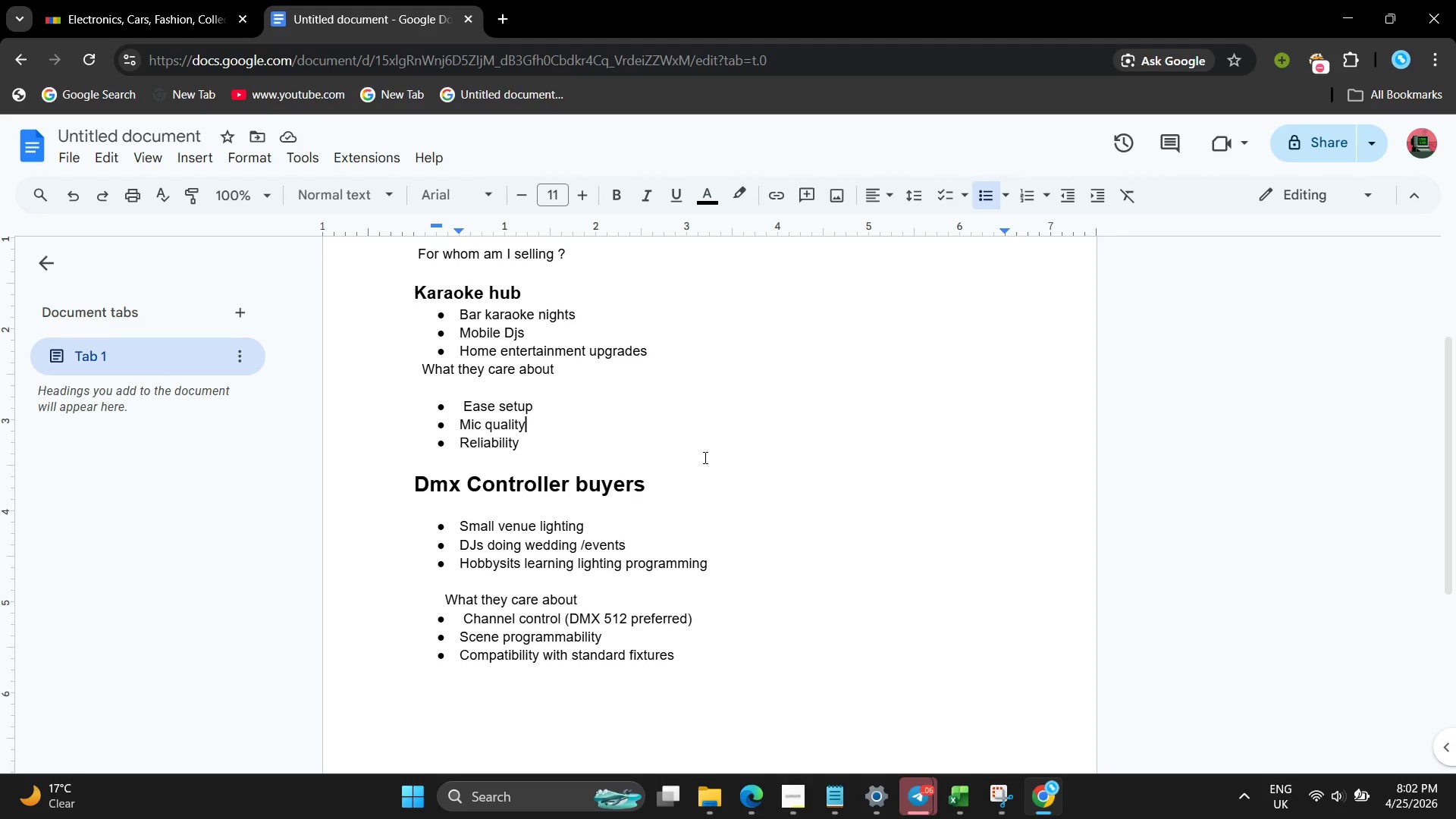 
left_click([801, 814])